 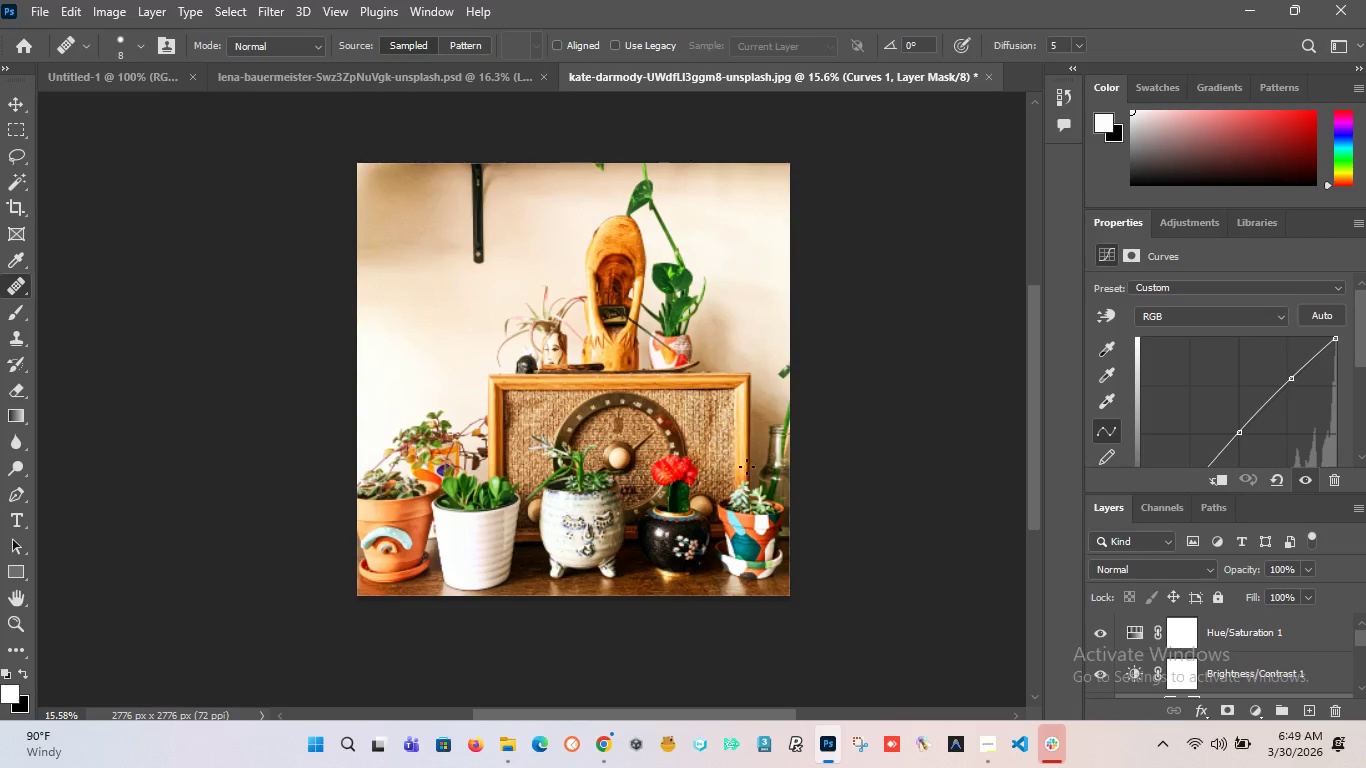 
left_click_drag(start_coordinate=[1357, 342], to_coordinate=[1365, 315])
 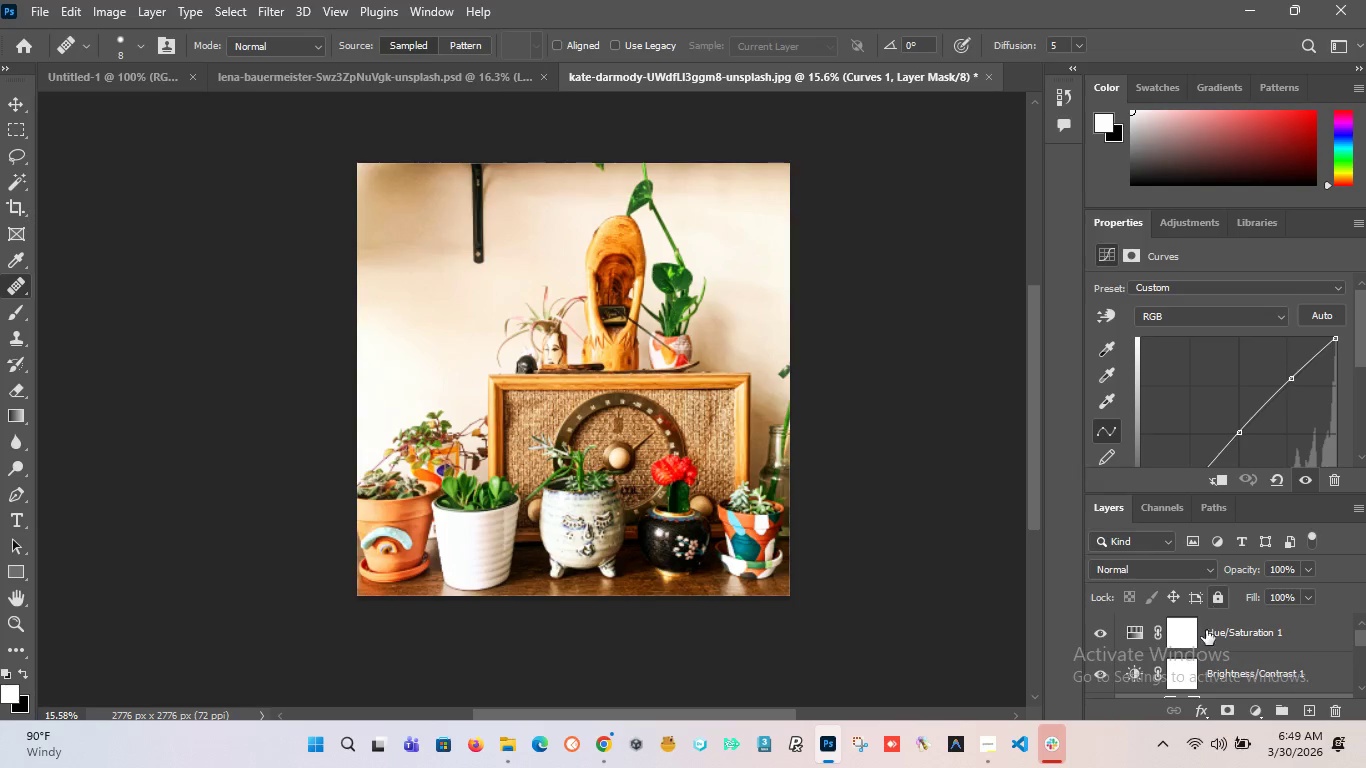 
wait(5.19)
 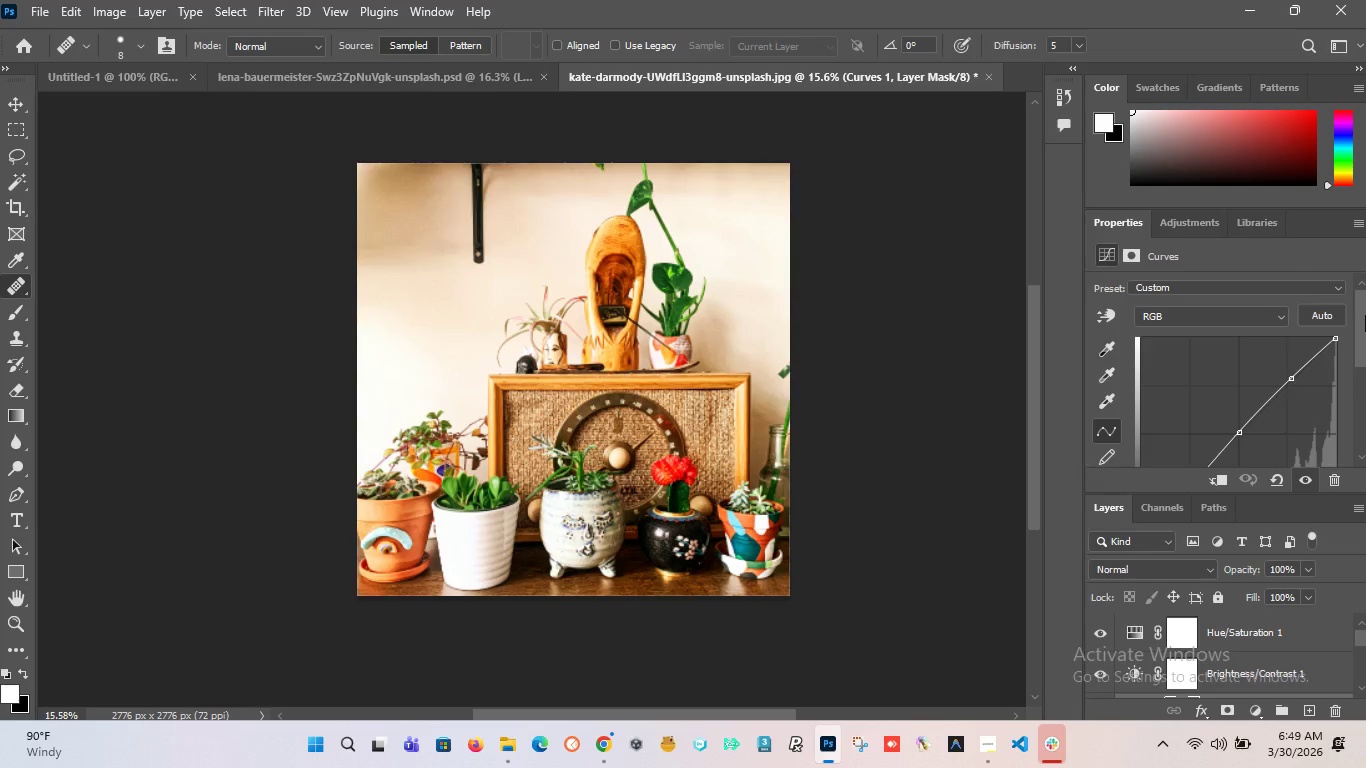 
left_click_drag(start_coordinate=[1361, 638], to_coordinate=[1359, 591])
 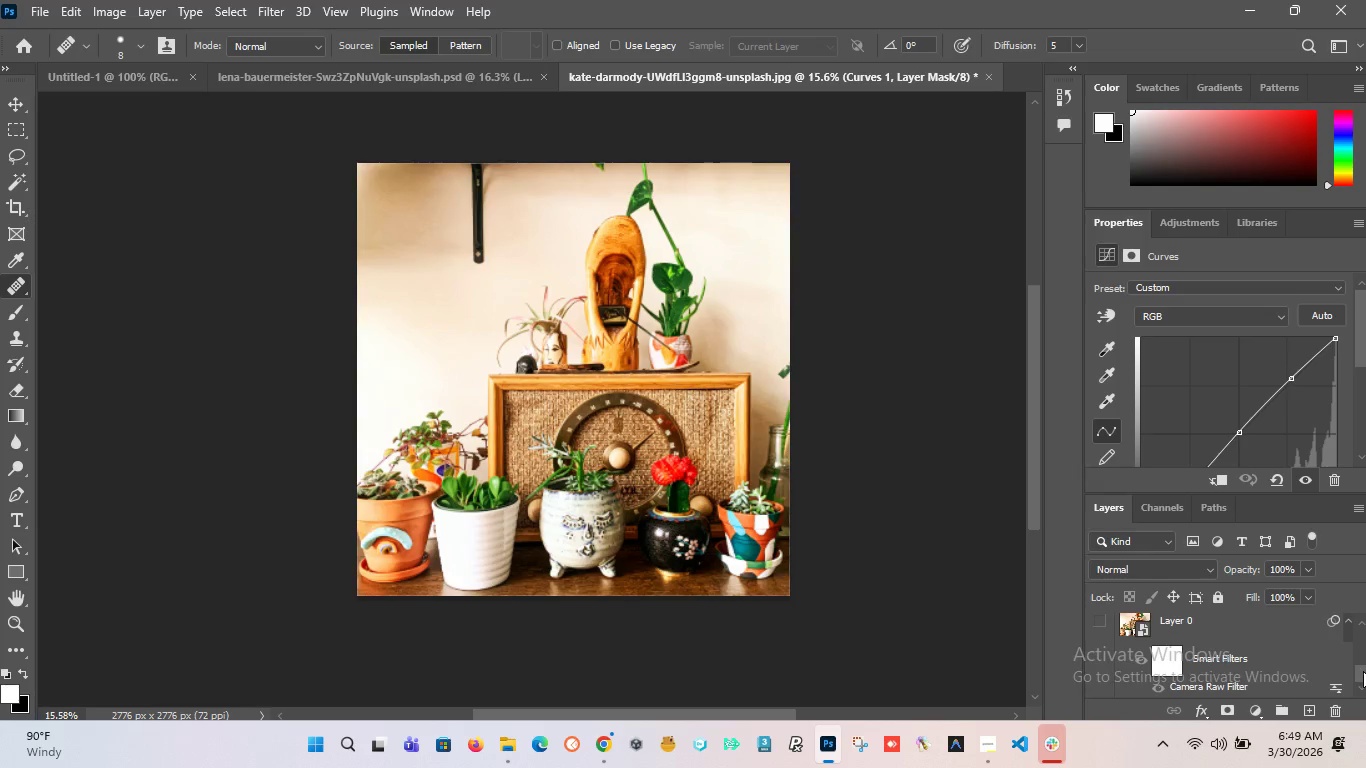 
left_click_drag(start_coordinate=[1363, 671], to_coordinate=[1365, 616])
 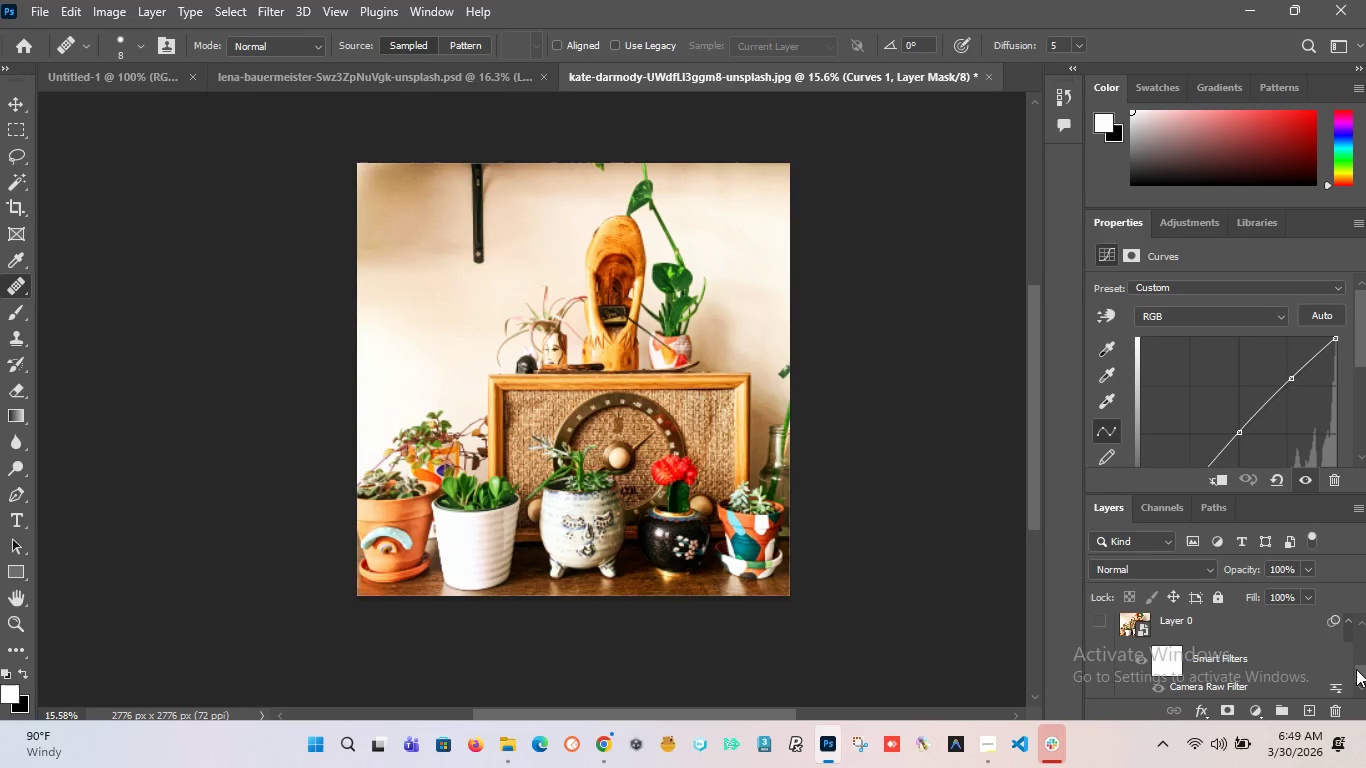 
left_click_drag(start_coordinate=[1356, 669], to_coordinate=[1359, 620])
 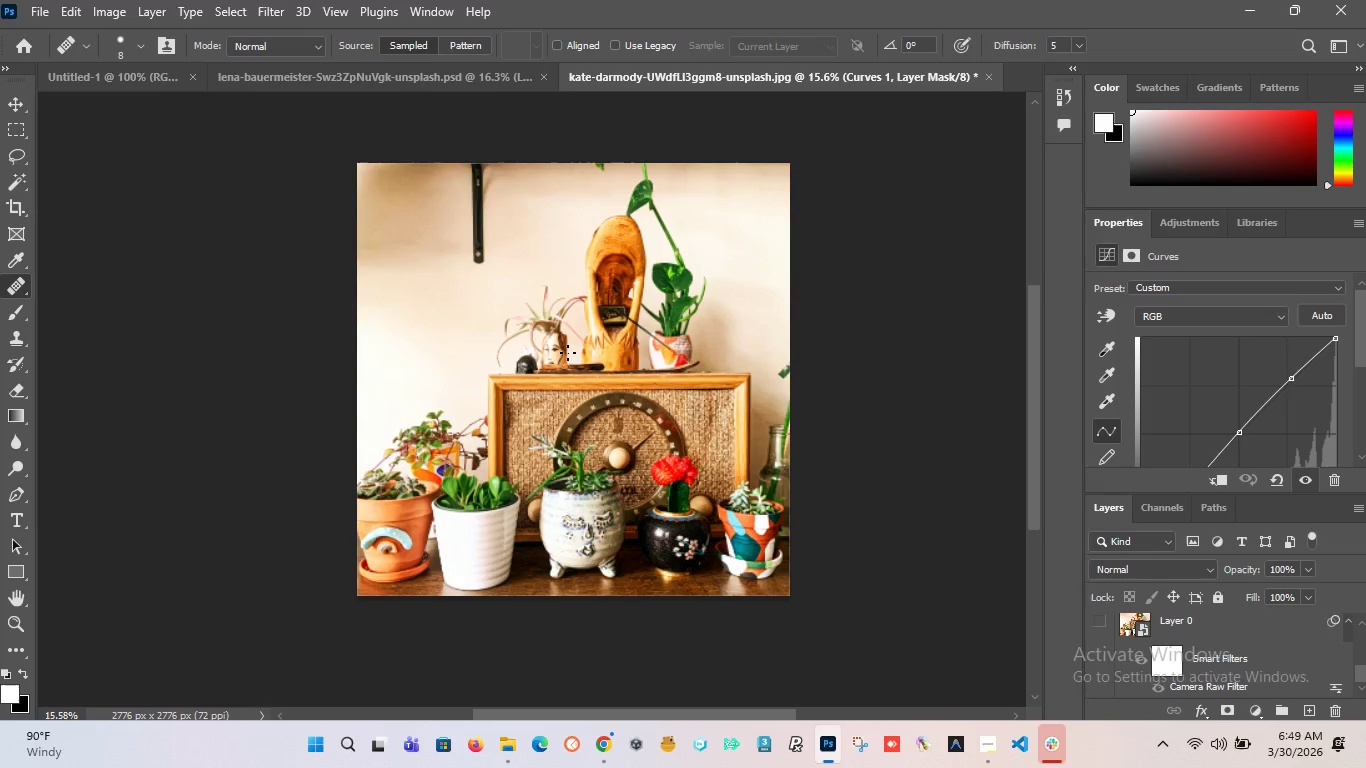 
hold_key(key=AltLeft, duration=1.14)
scroll: coordinate [568, 353], scroll_direction: up, amount: 3.0
 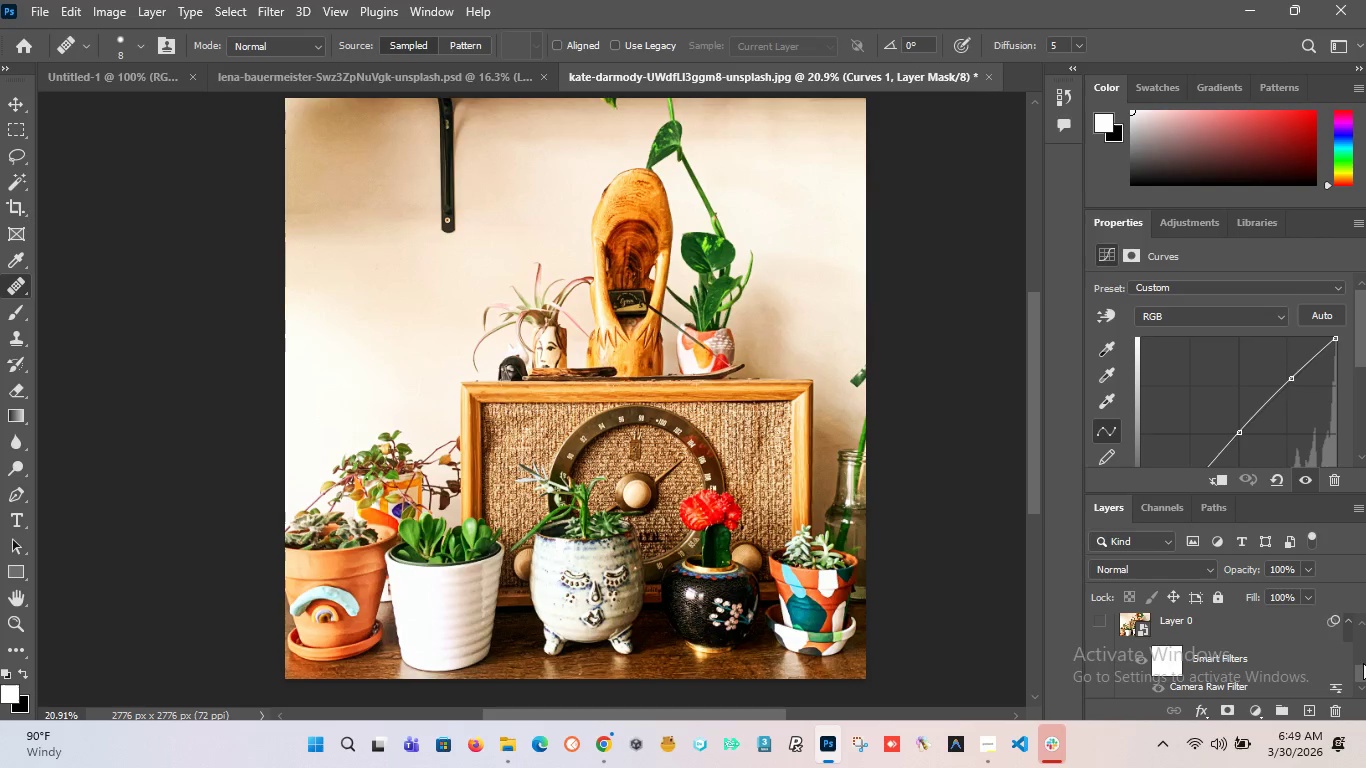 
left_click_drag(start_coordinate=[1360, 672], to_coordinate=[1365, 605])
 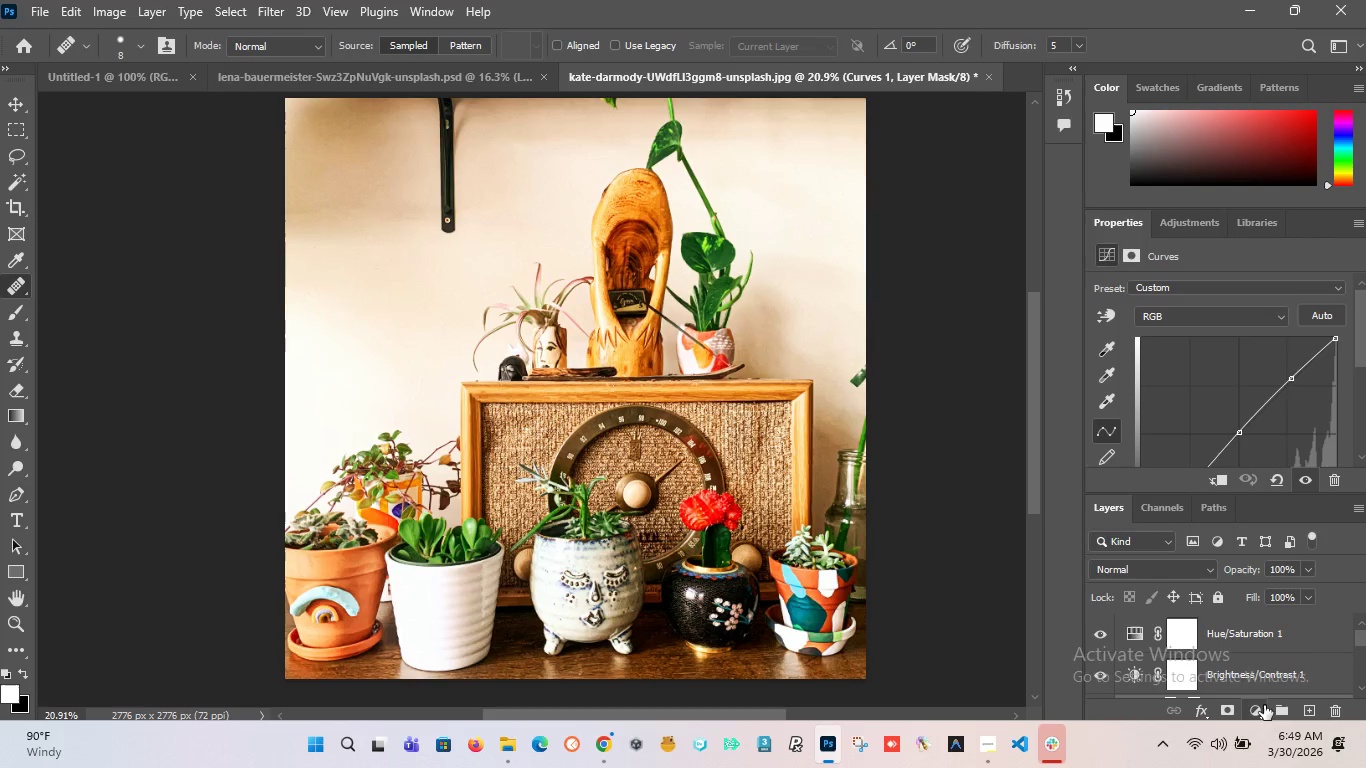 
left_click([1260, 708])
 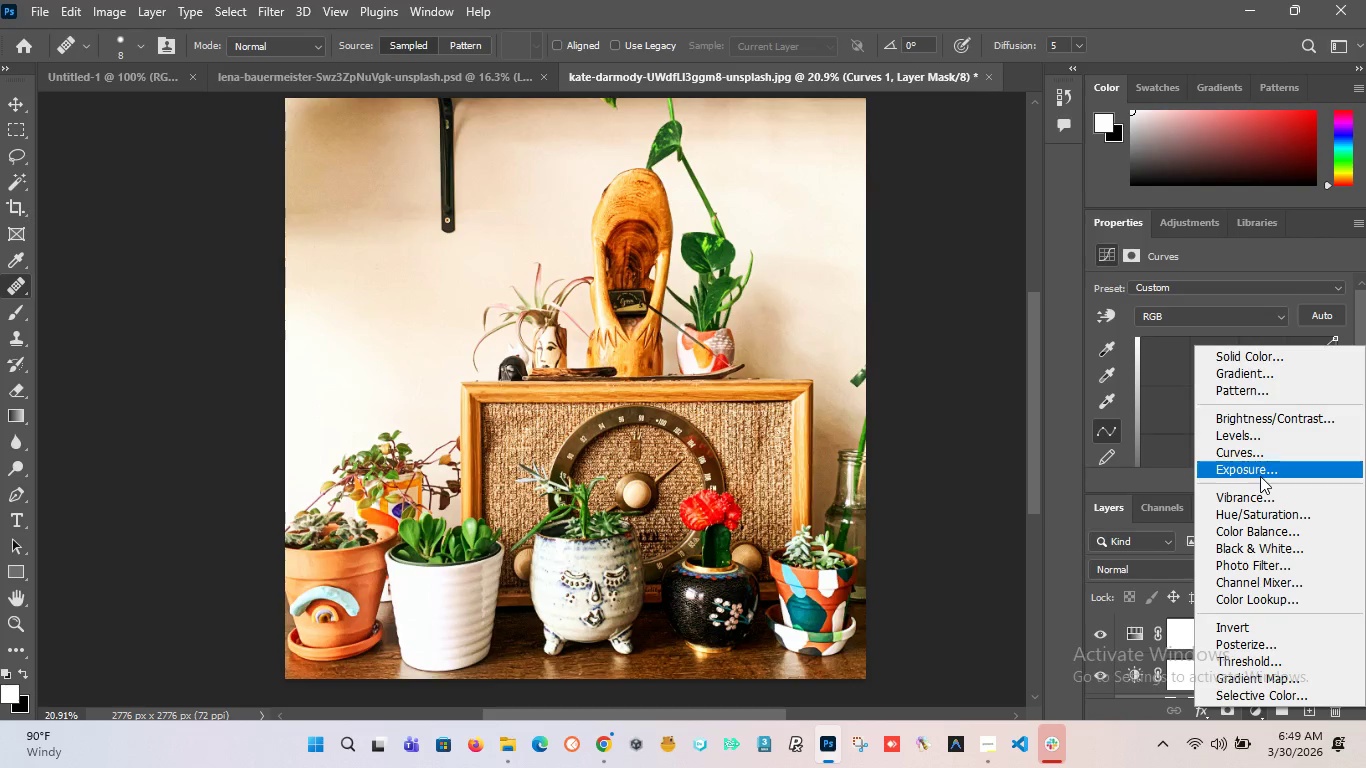 
left_click([1255, 435])
 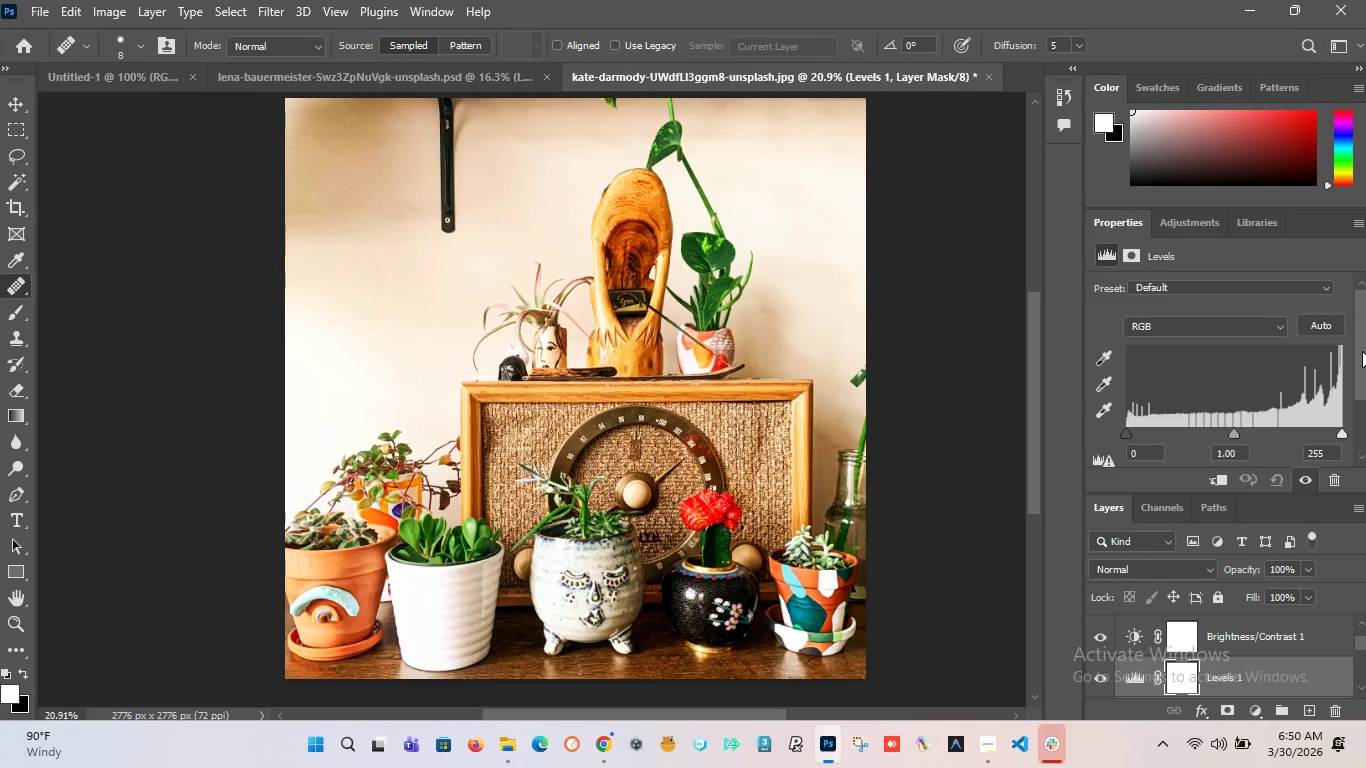 
wait(16.77)
 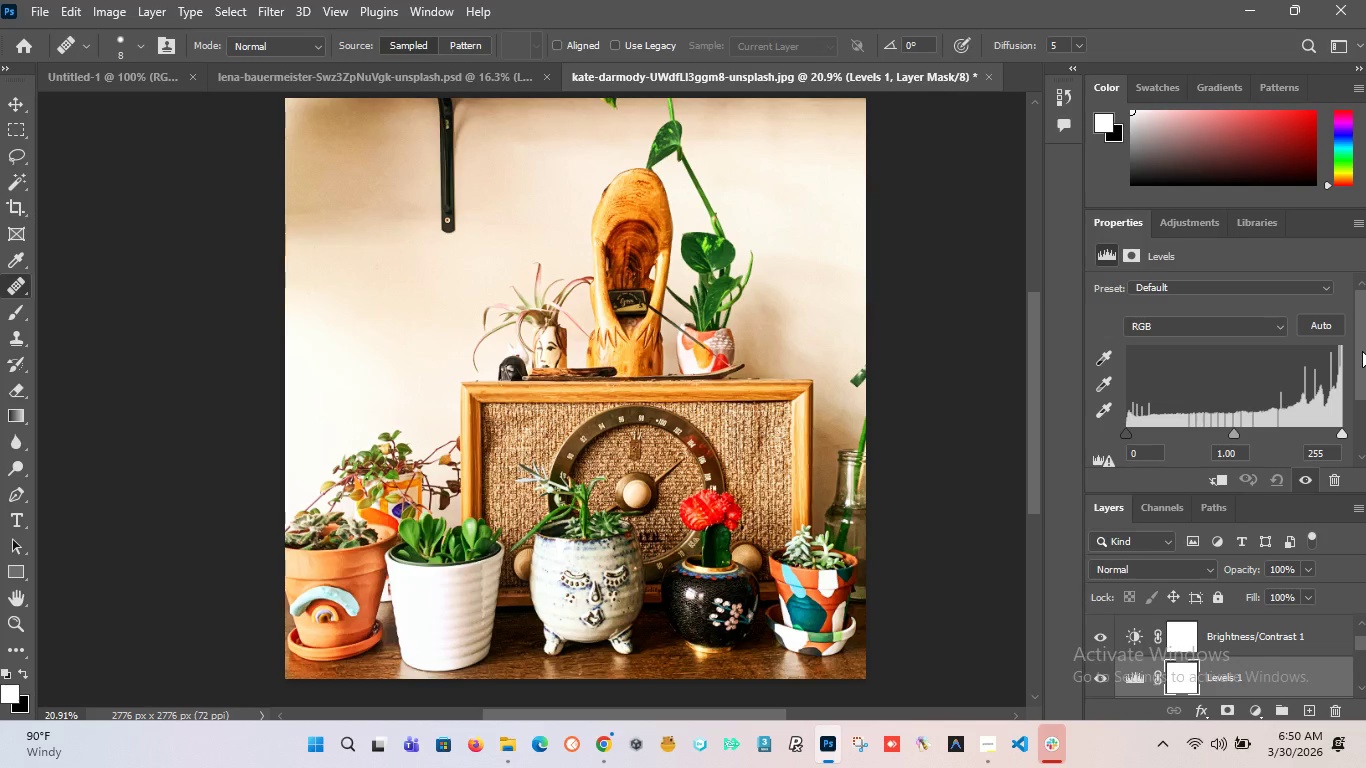 
left_click_drag(start_coordinate=[1363, 351], to_coordinate=[1365, 373])
 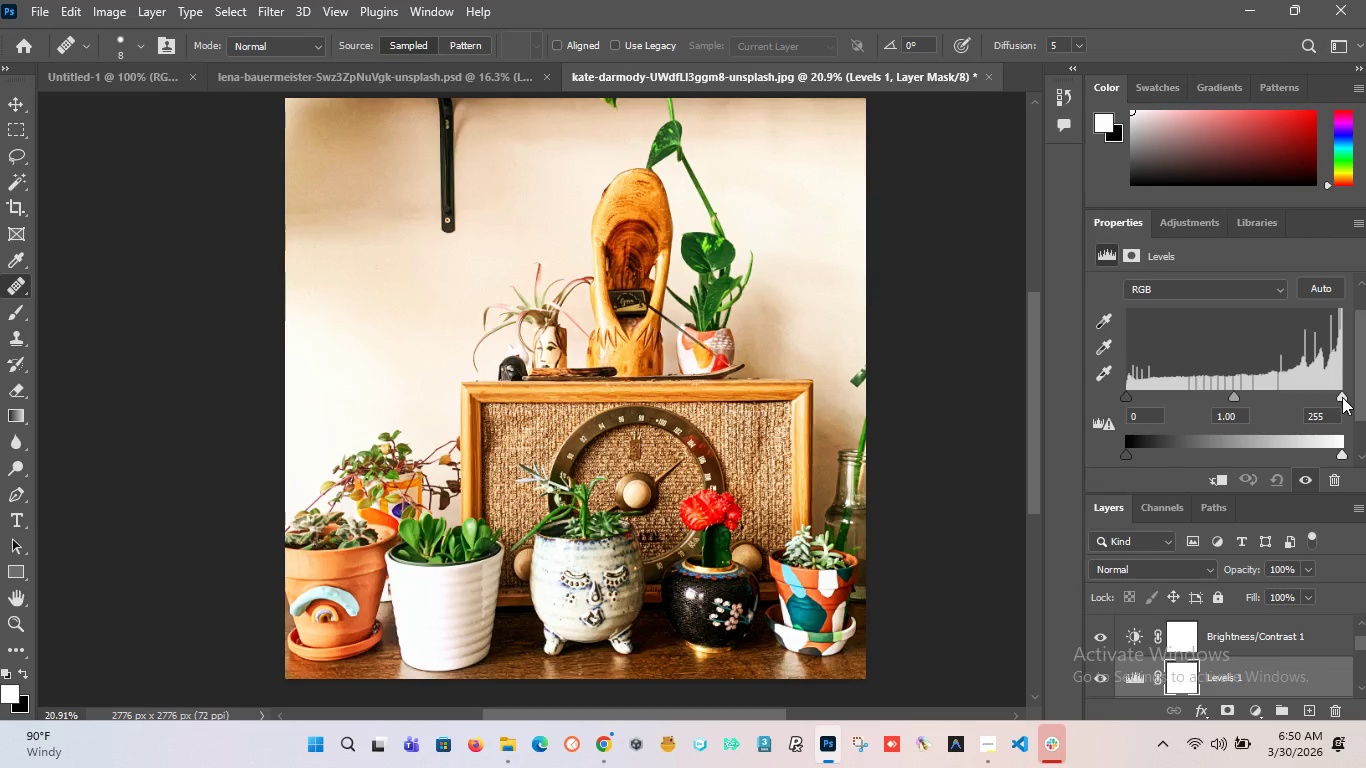 
left_click_drag(start_coordinate=[1342, 397], to_coordinate=[1350, 405])
 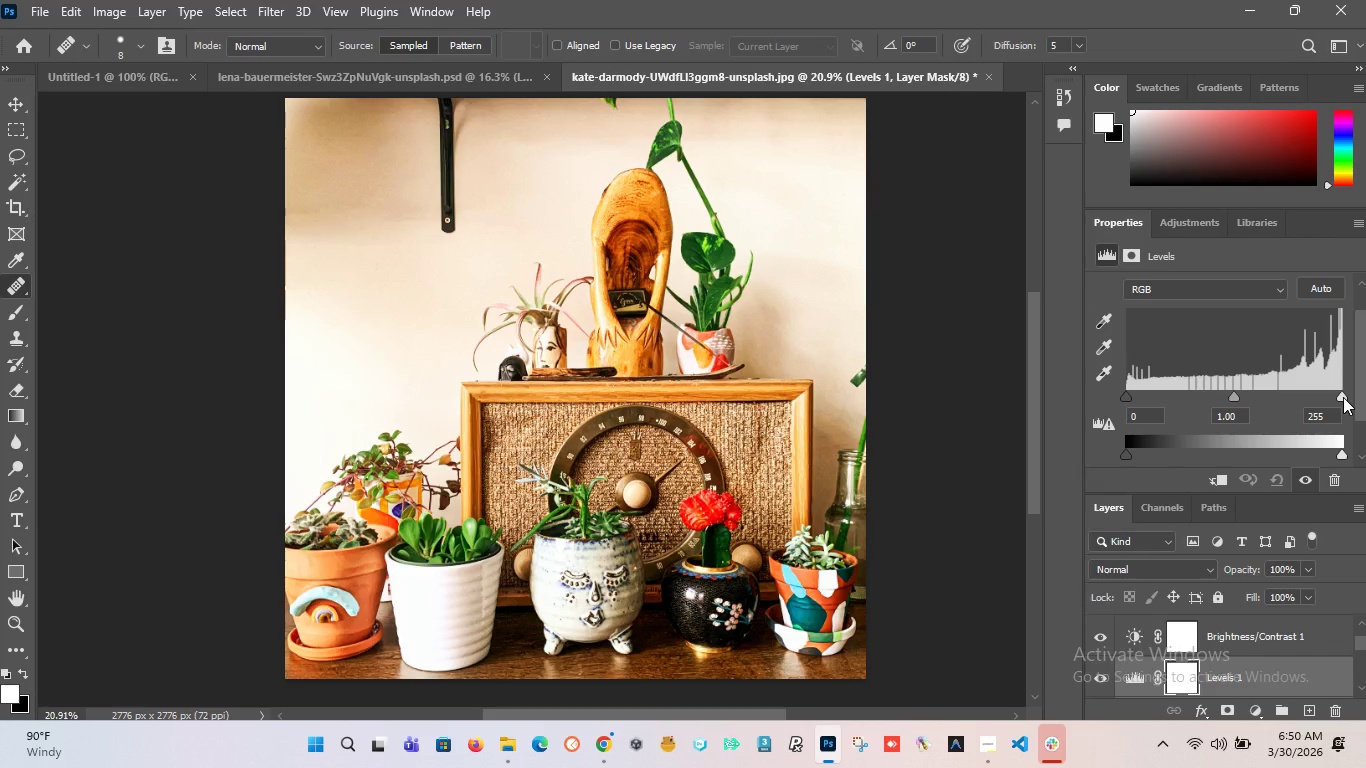 
left_click_drag(start_coordinate=[1343, 397], to_coordinate=[1363, 397])
 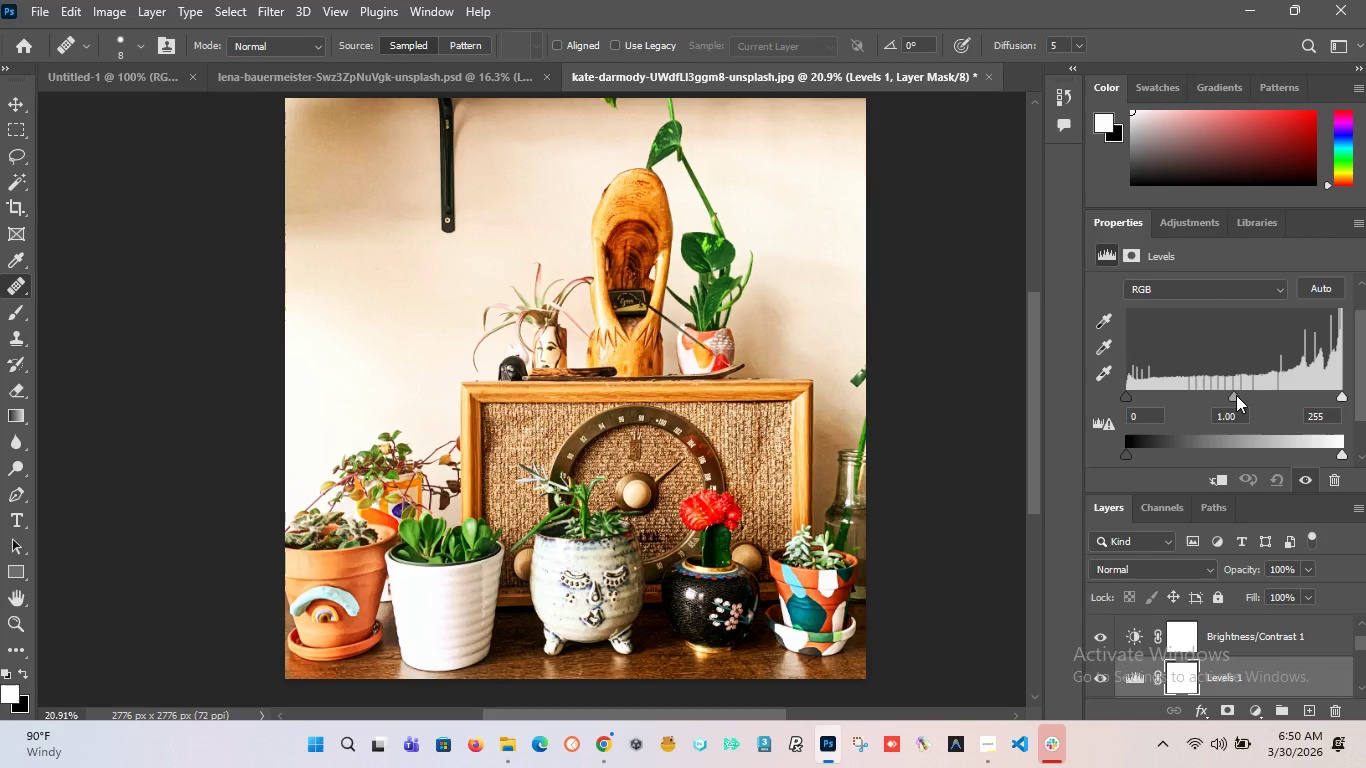 
left_click_drag(start_coordinate=[1235, 396], to_coordinate=[1217, 411])
 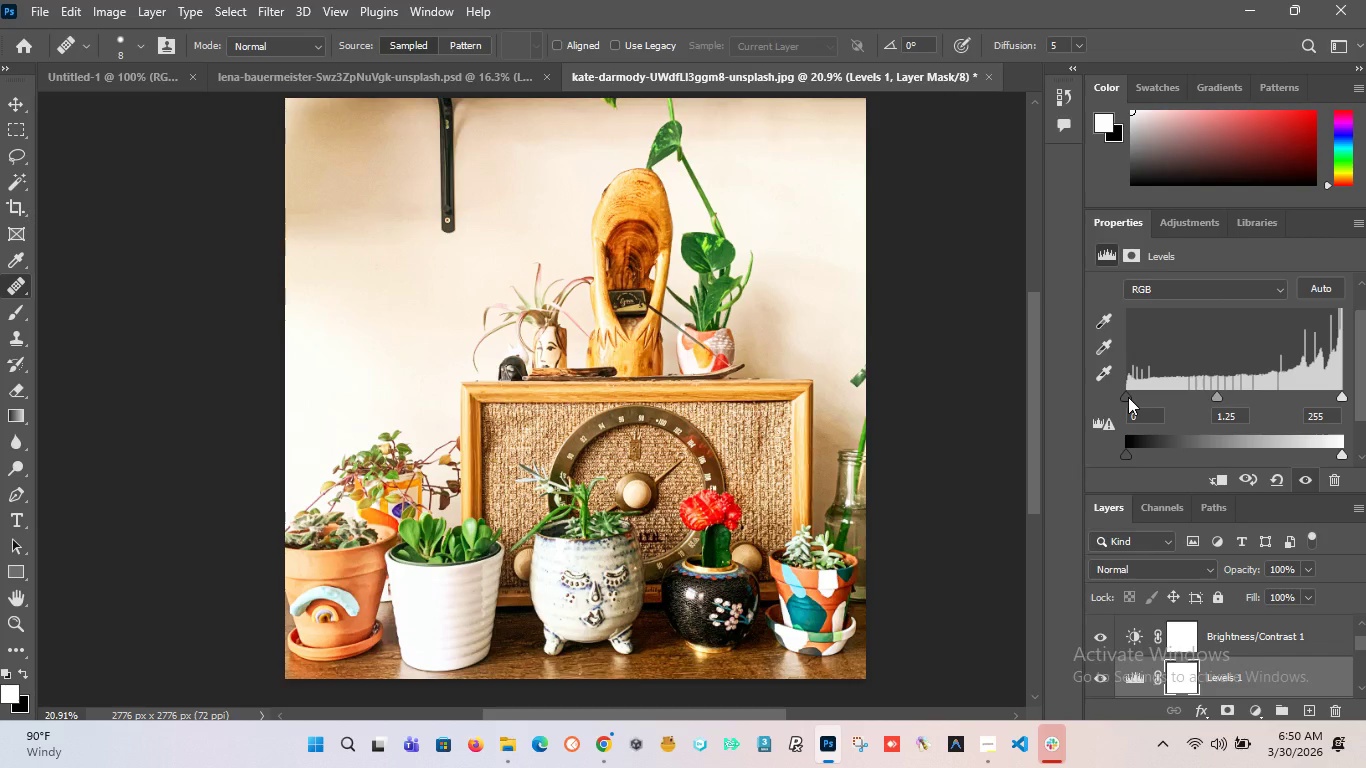 
left_click_drag(start_coordinate=[1128, 397], to_coordinate=[1139, 402])
 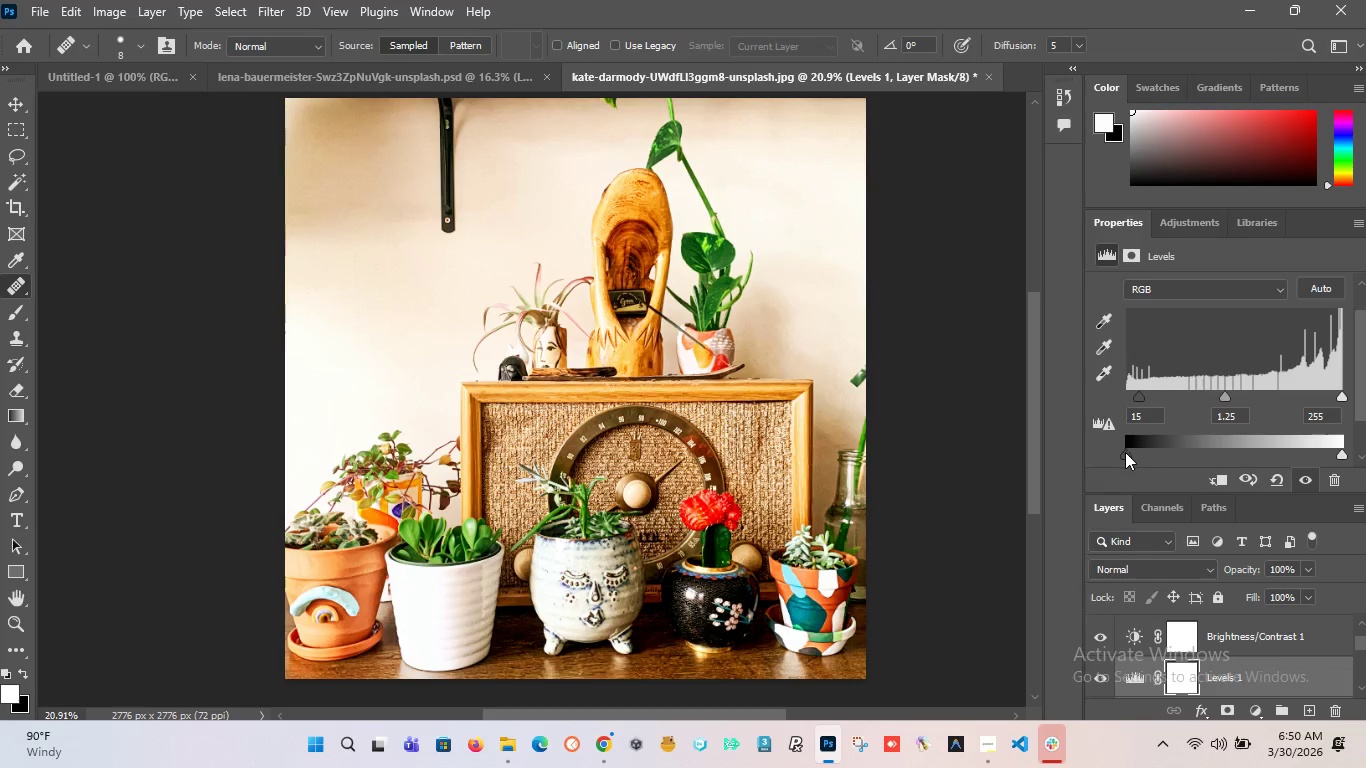 
left_click_drag(start_coordinate=[1125, 453], to_coordinate=[1105, 460])
 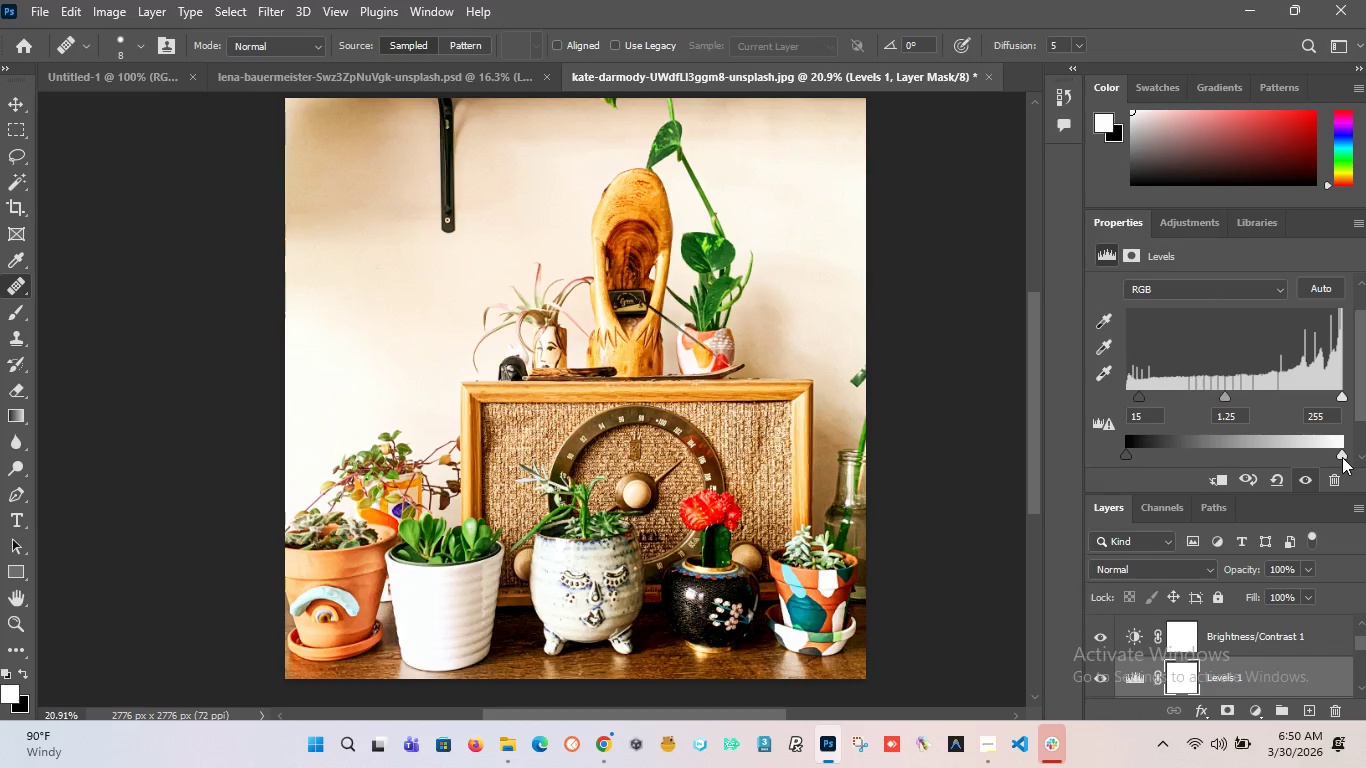 
left_click_drag(start_coordinate=[1343, 457], to_coordinate=[1355, 464])
 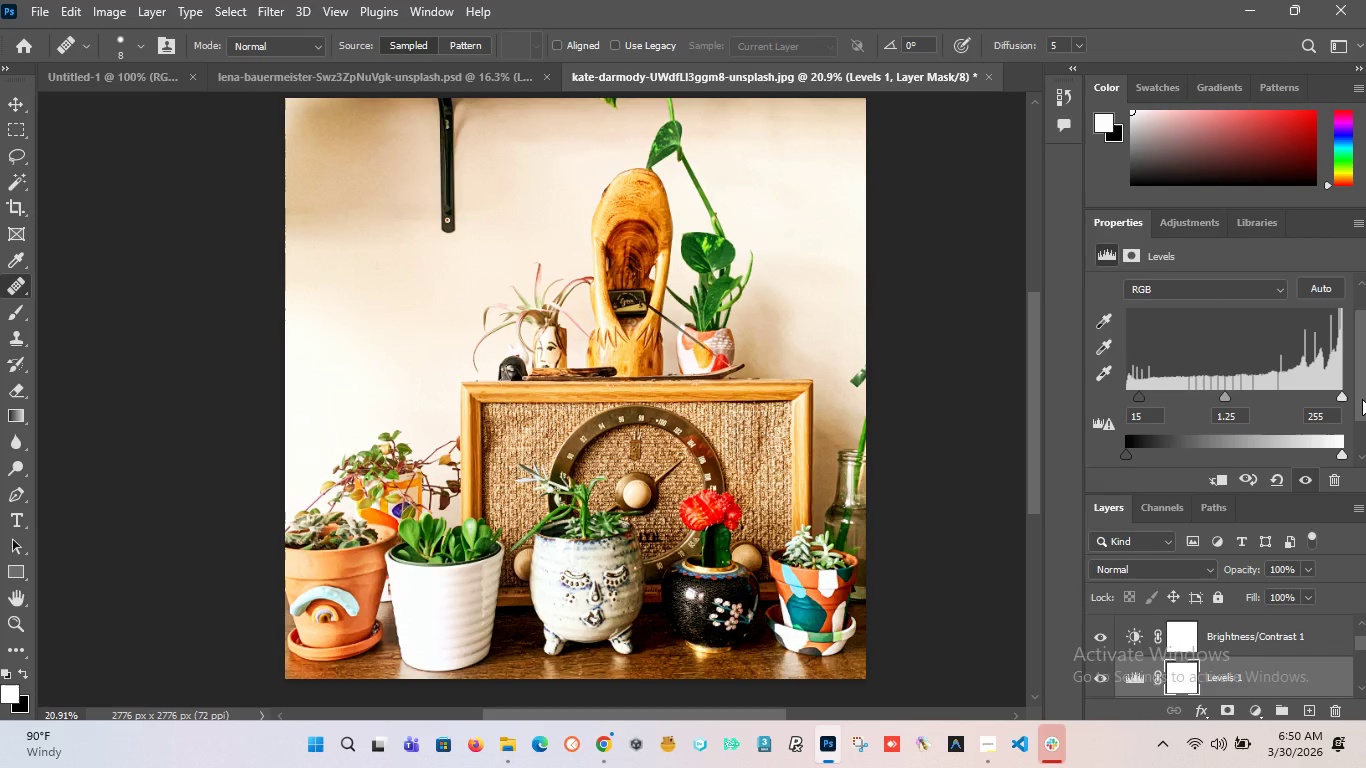 
left_click_drag(start_coordinate=[1362, 399], to_coordinate=[1360, 445])
 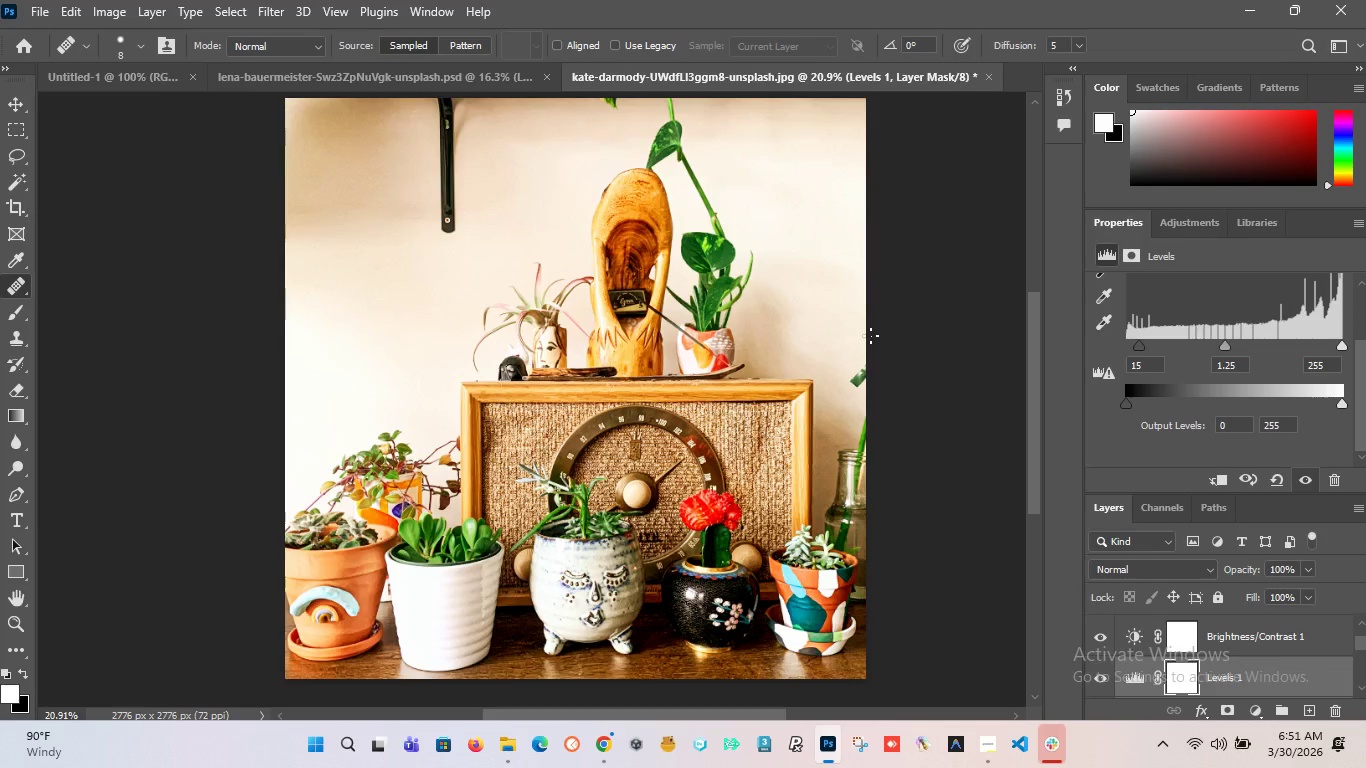 
wait(58.62)
 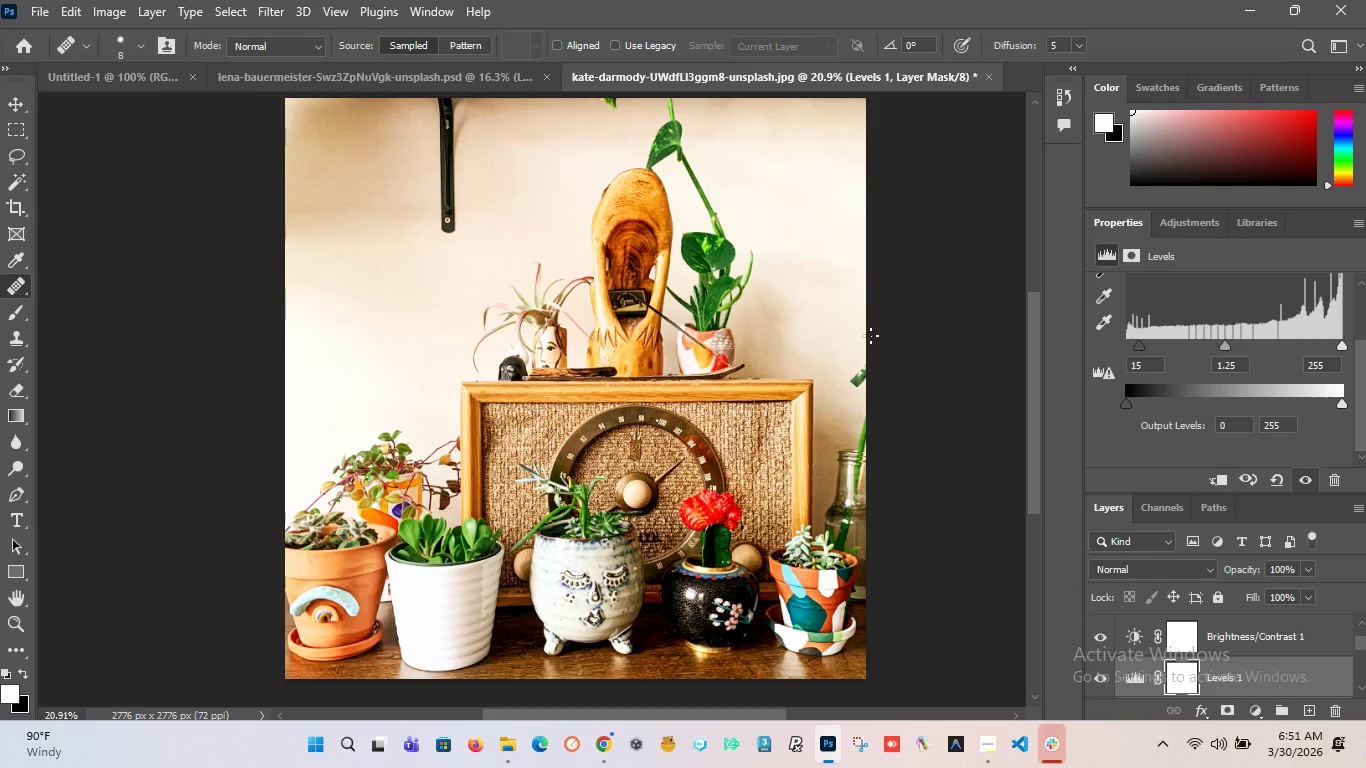 
scroll: coordinate [749, 377], scroll_direction: up, amount: 3.0
 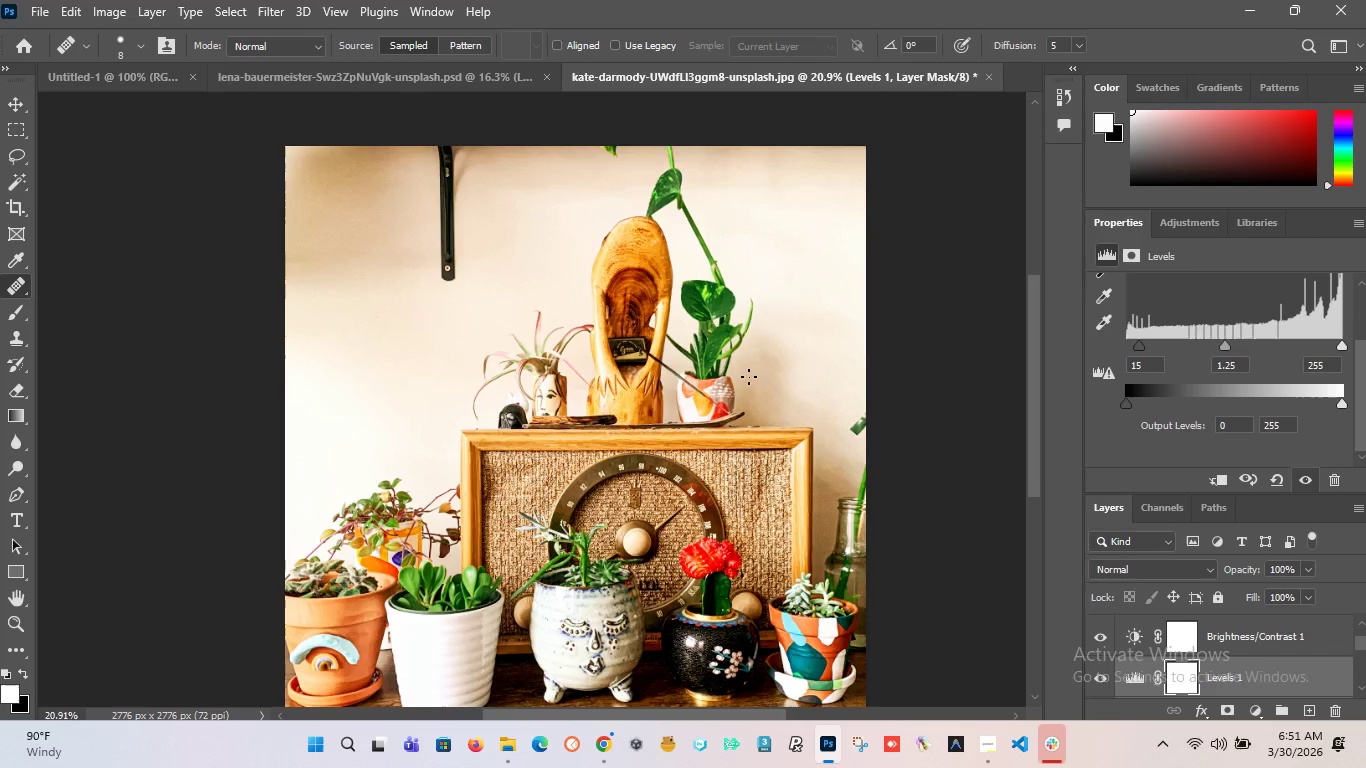 
scroll: coordinate [1216, 604], scroll_direction: down, amount: 3.0
 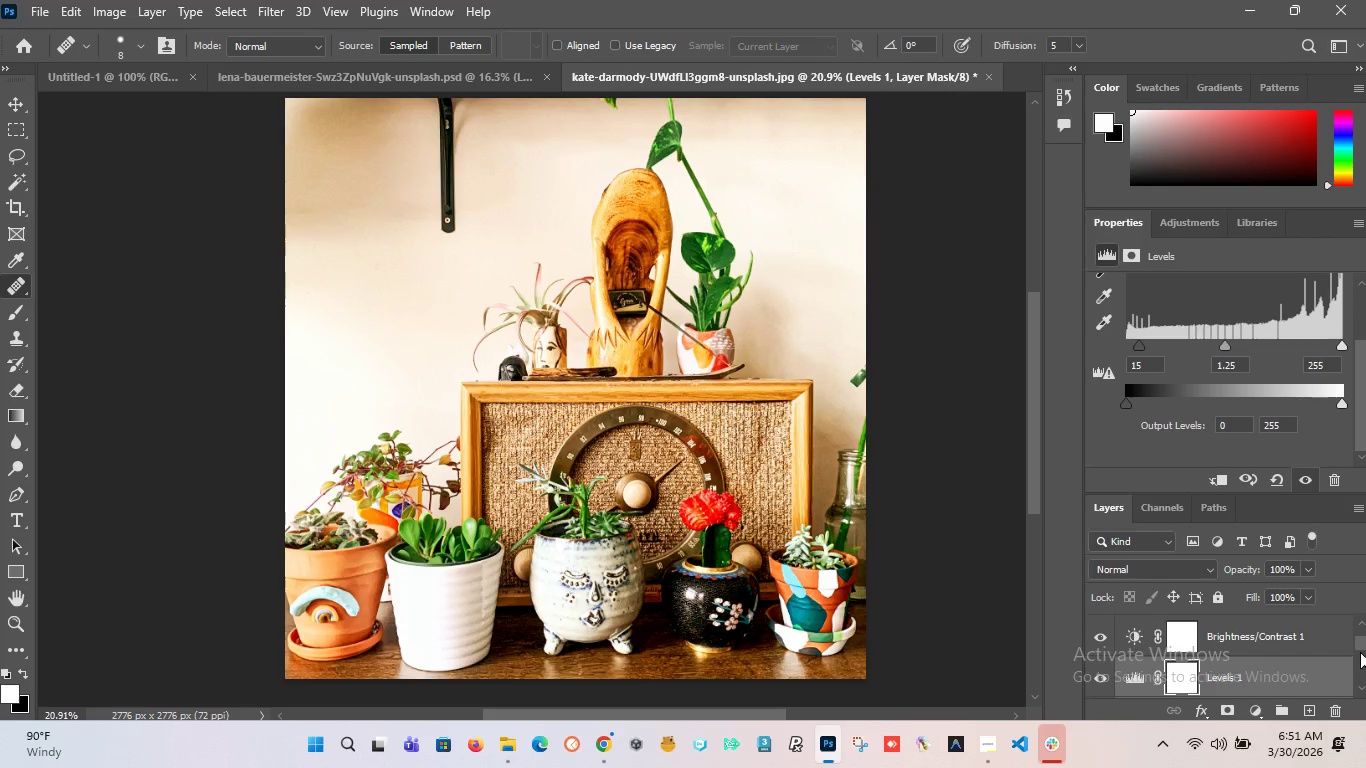 
left_click_drag(start_coordinate=[1363, 644], to_coordinate=[1365, 631])
 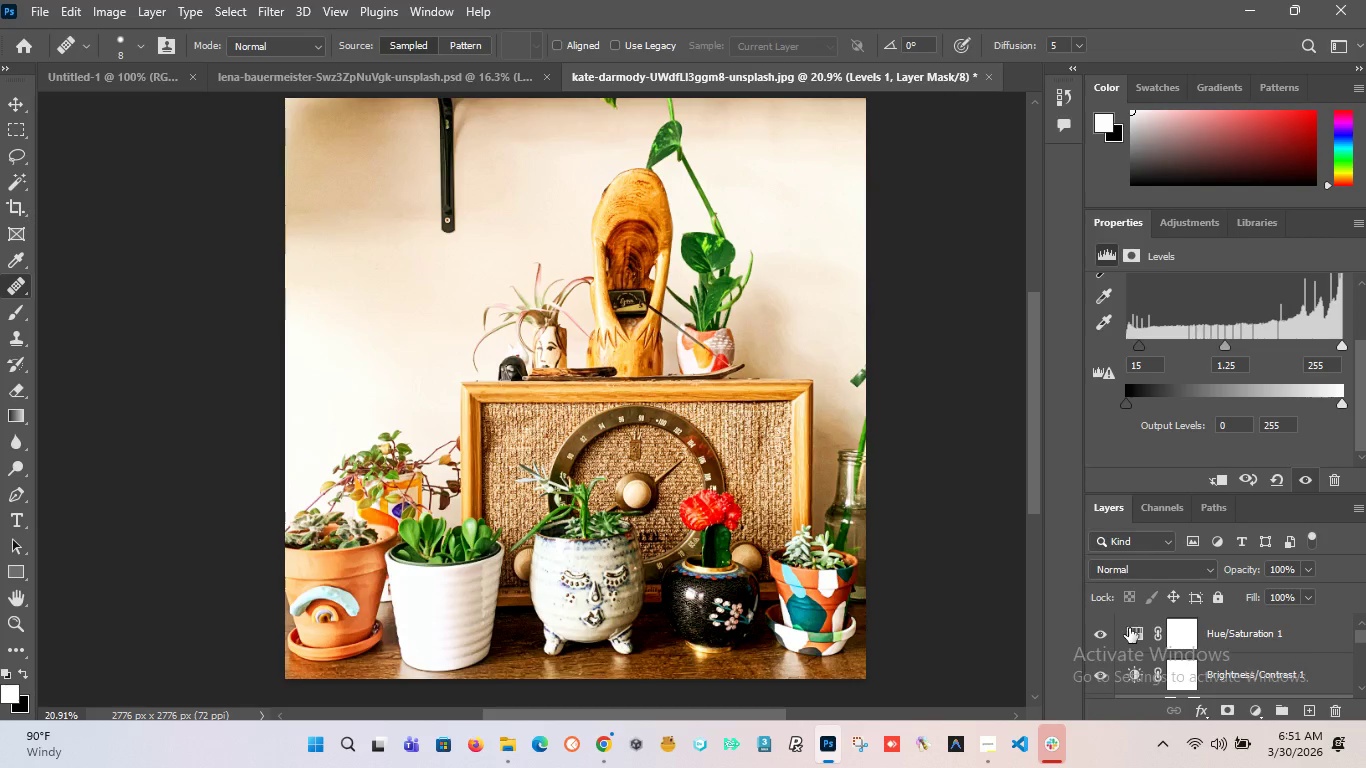 
left_click([1132, 628])
 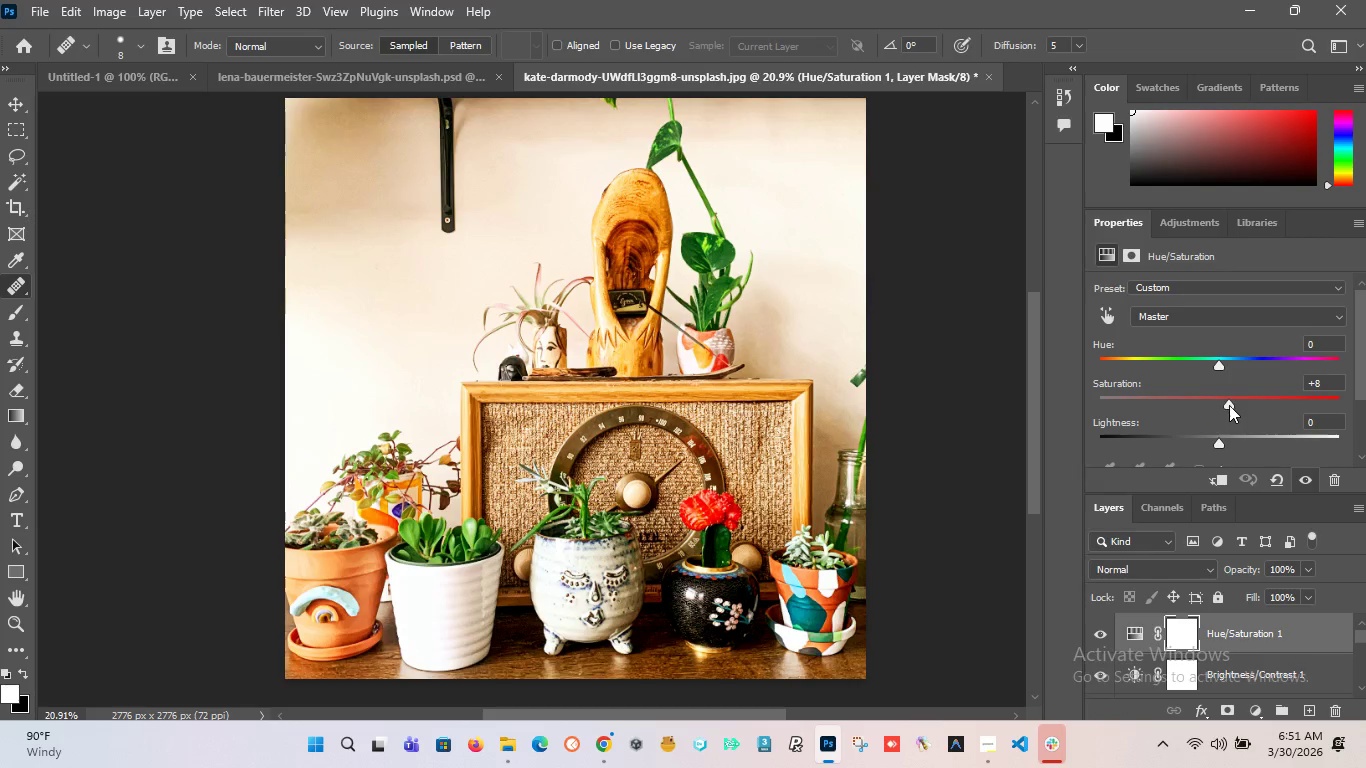 
left_click_drag(start_coordinate=[1230, 405], to_coordinate=[1218, 414])
 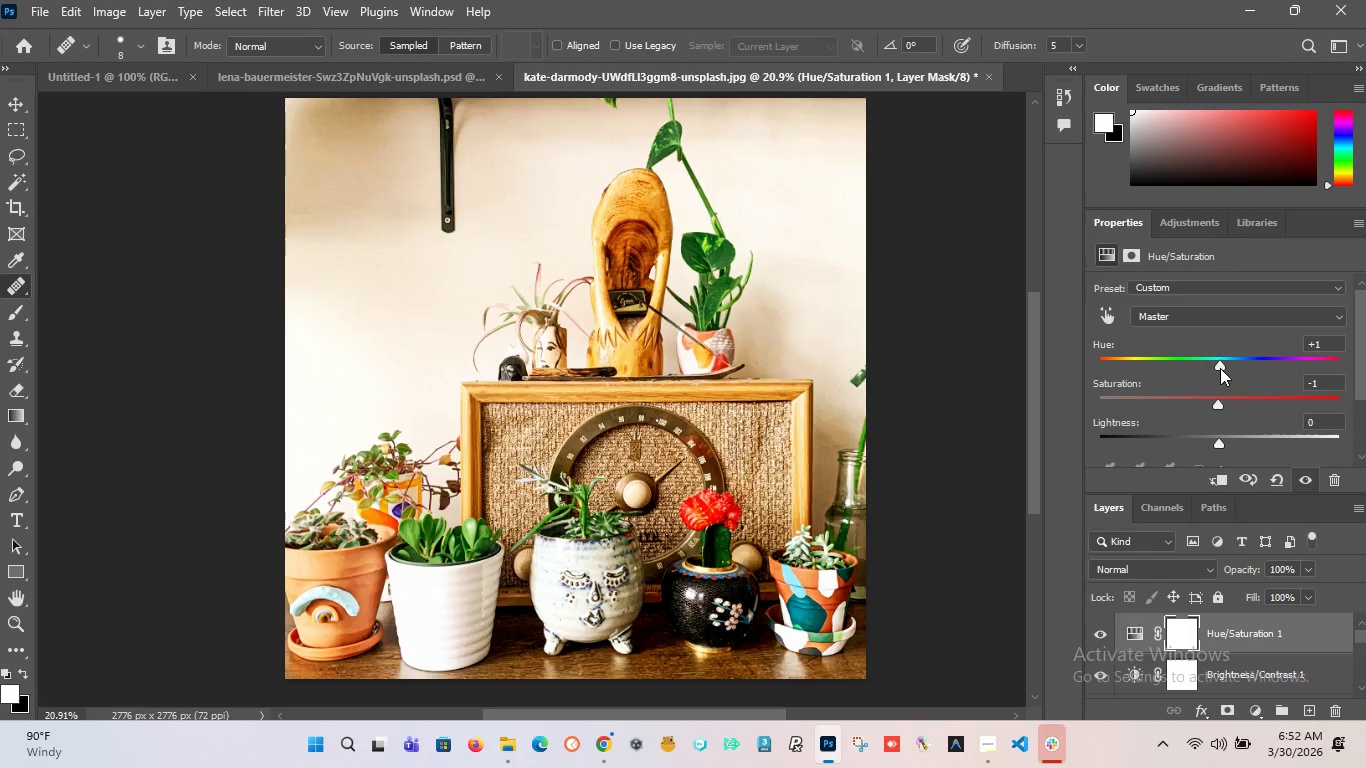 
key(Control+Z)
 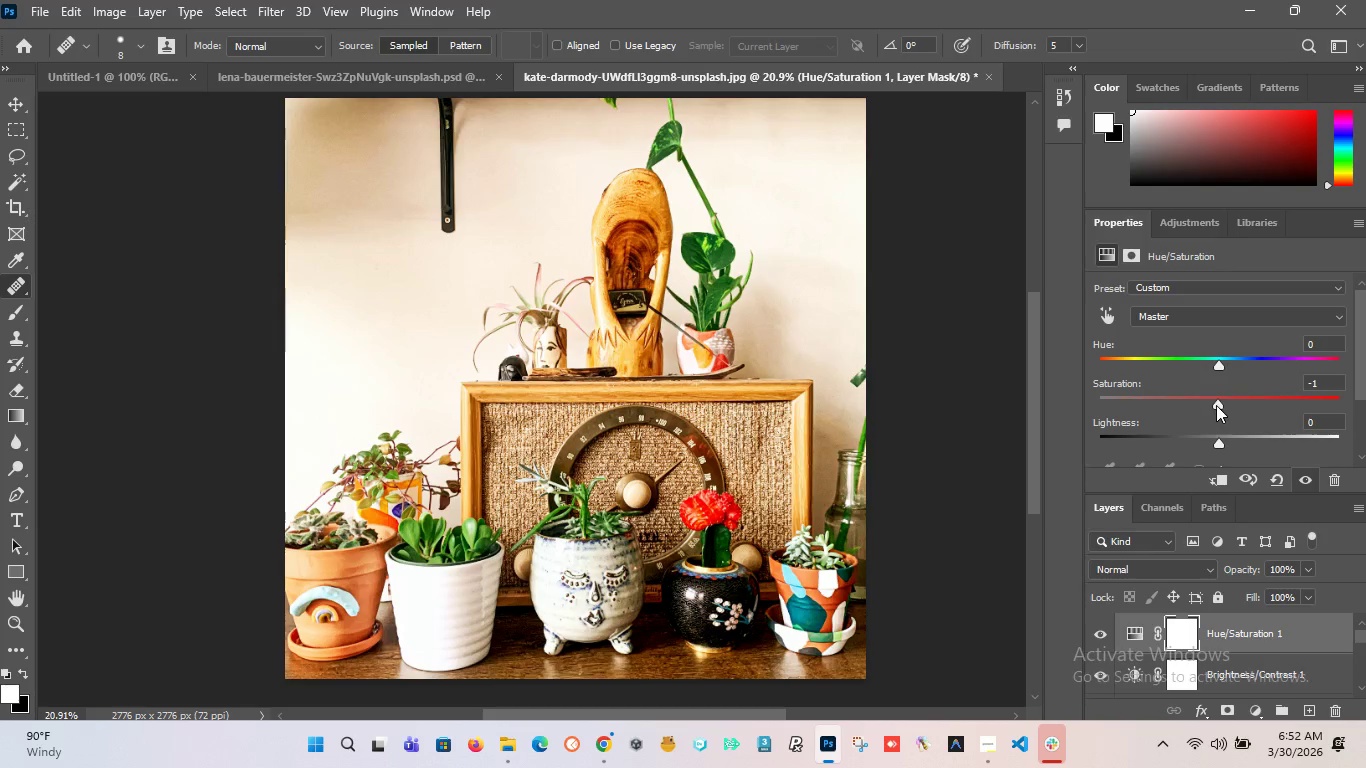 
left_click_drag(start_coordinate=[1217, 405], to_coordinate=[1231, 405])
 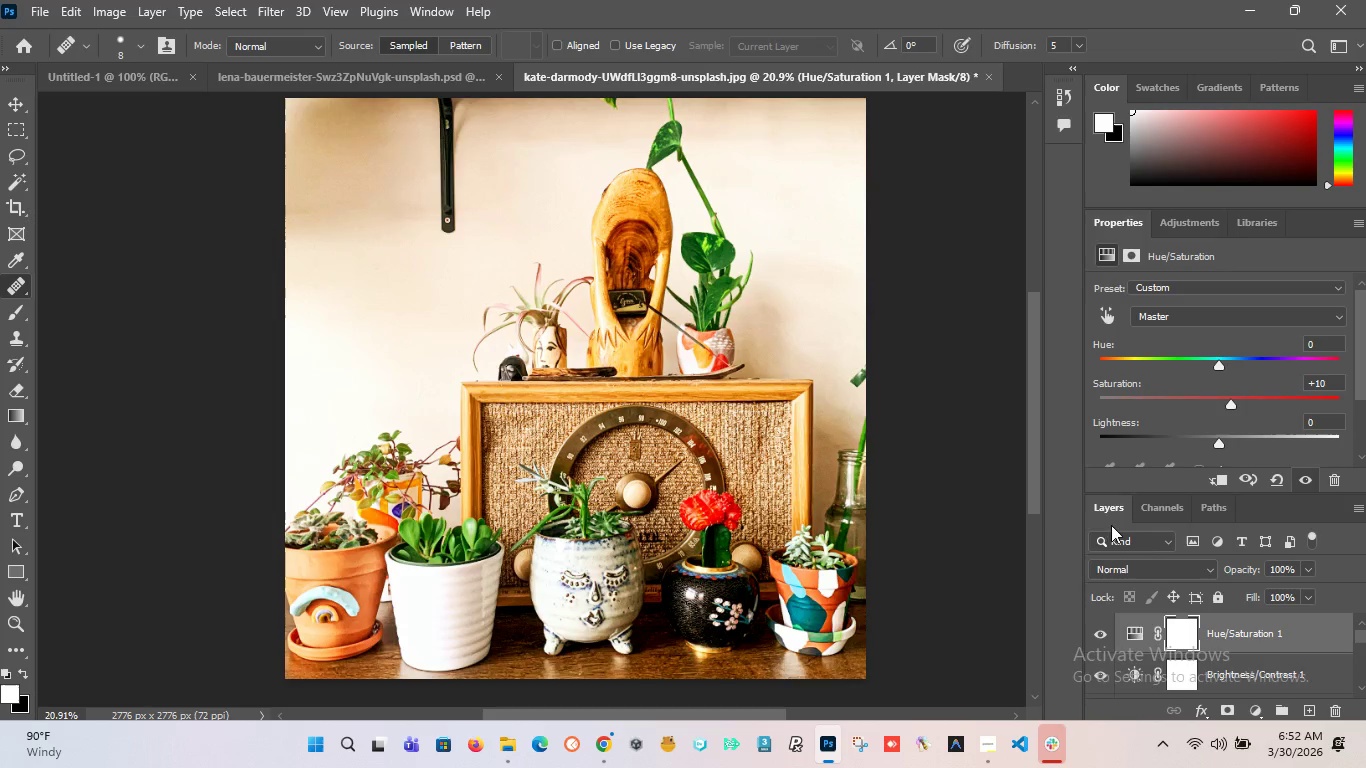 
wait(5.33)
 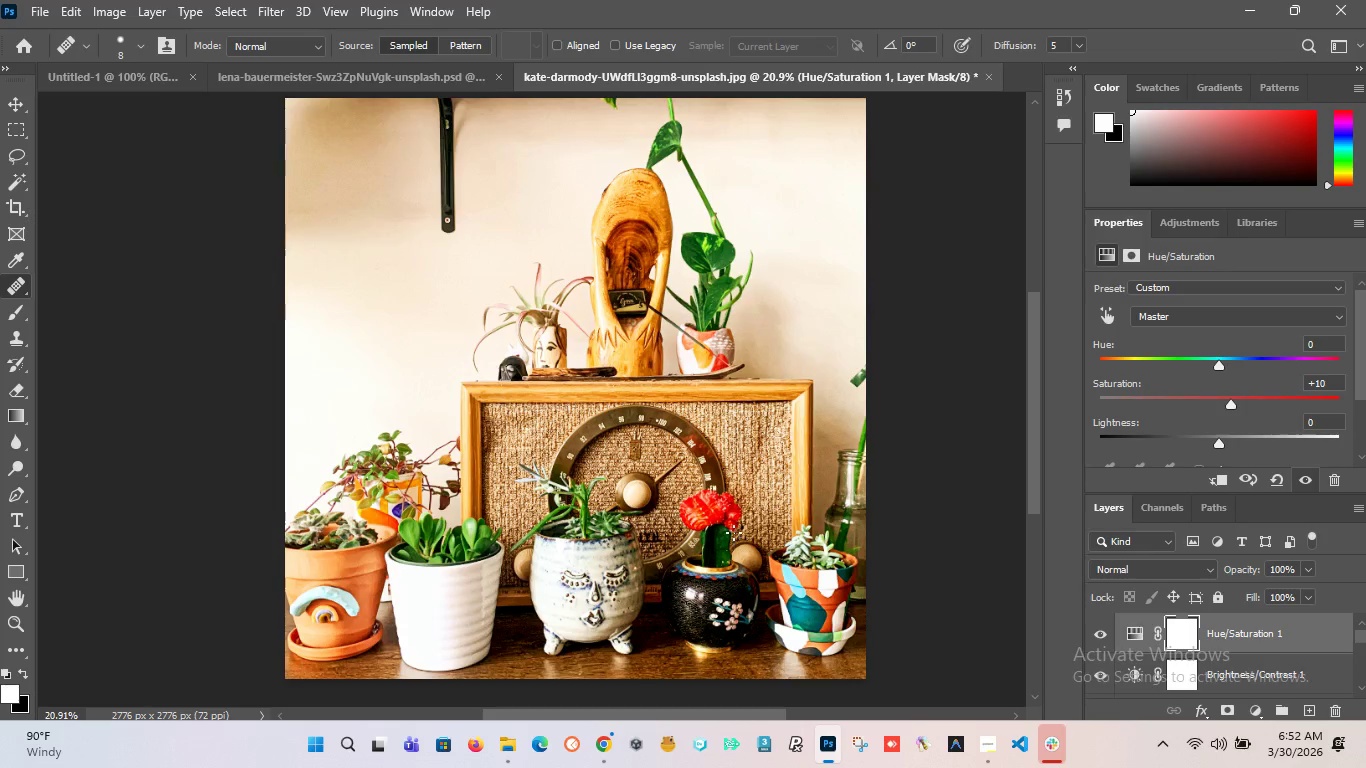 
left_click_drag(start_coordinate=[1232, 405], to_coordinate=[1227, 407])
 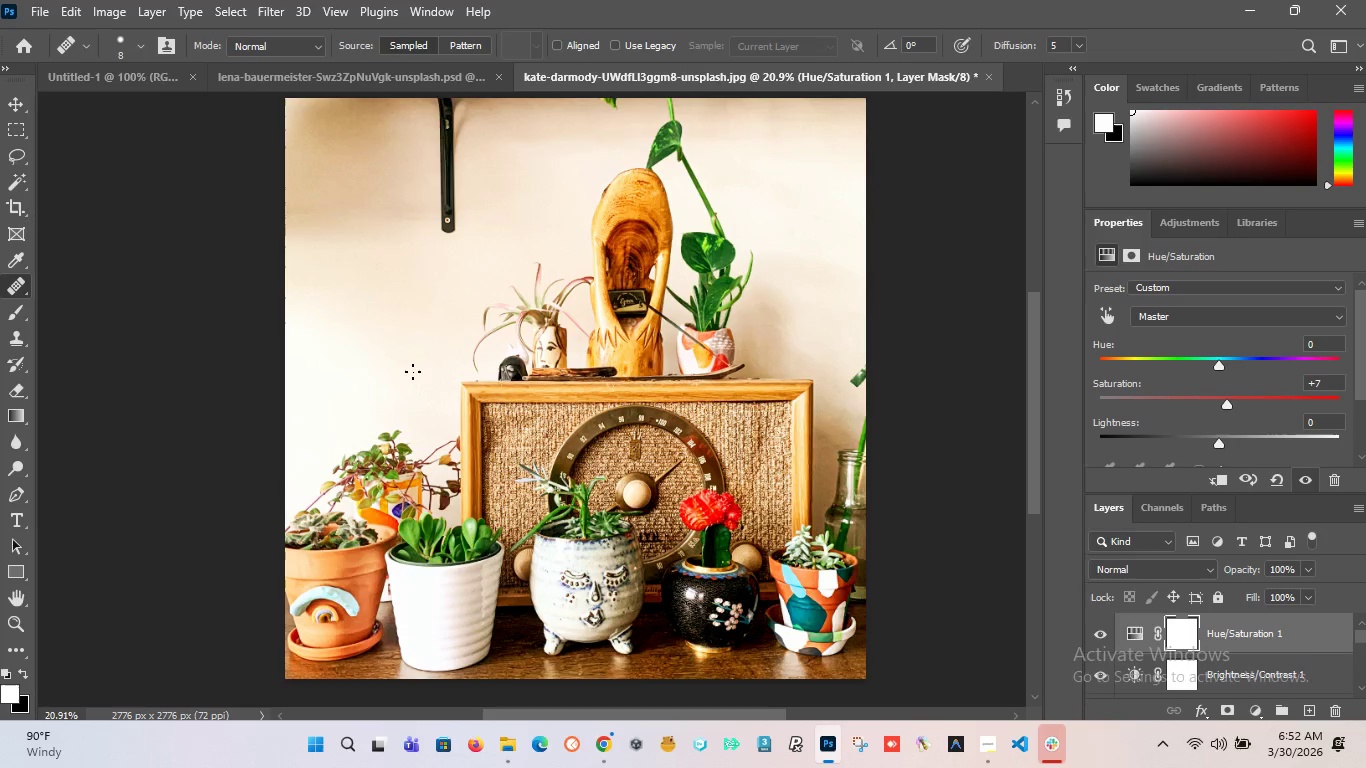 
hold_key(key=AltLeft, duration=1.52)
scroll: coordinate [413, 372], scroll_direction: down, amount: 7.0
 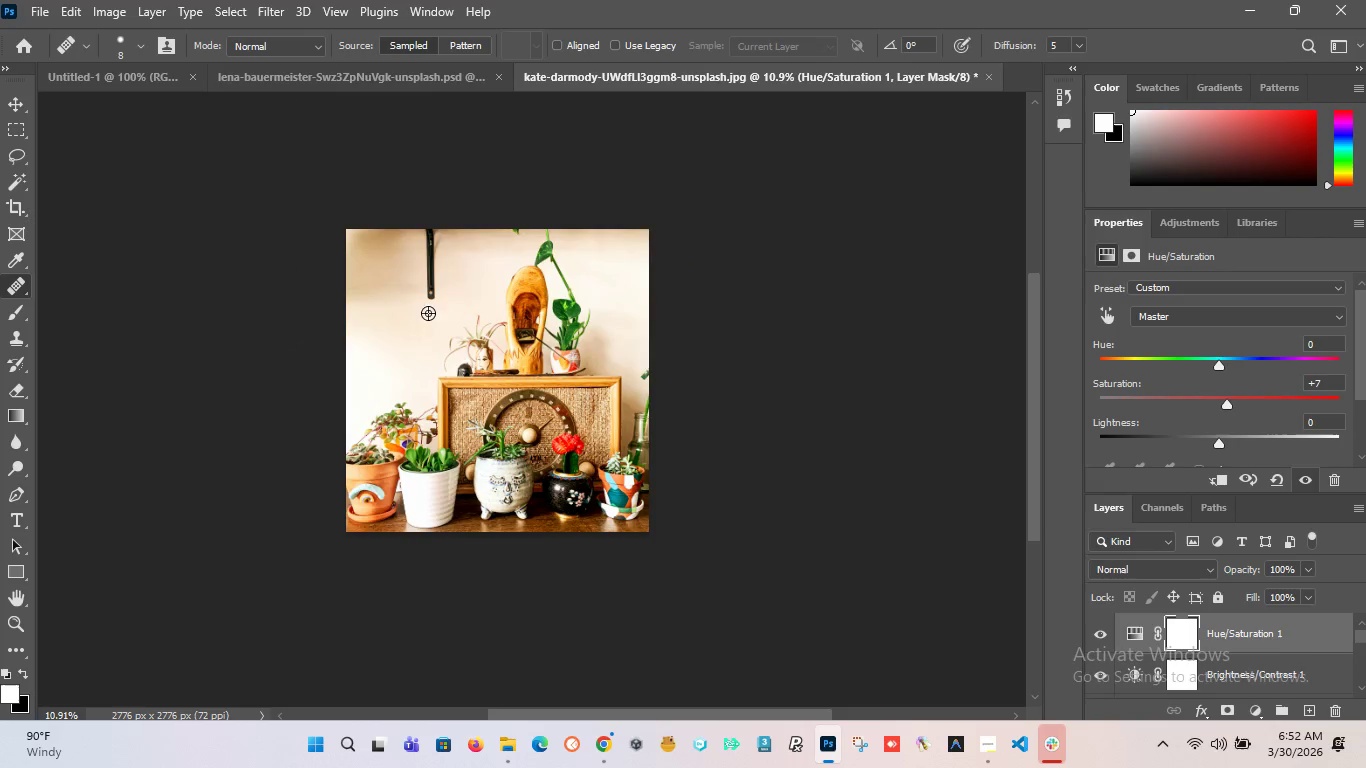 
hold_key(key=AltLeft, duration=0.95)
 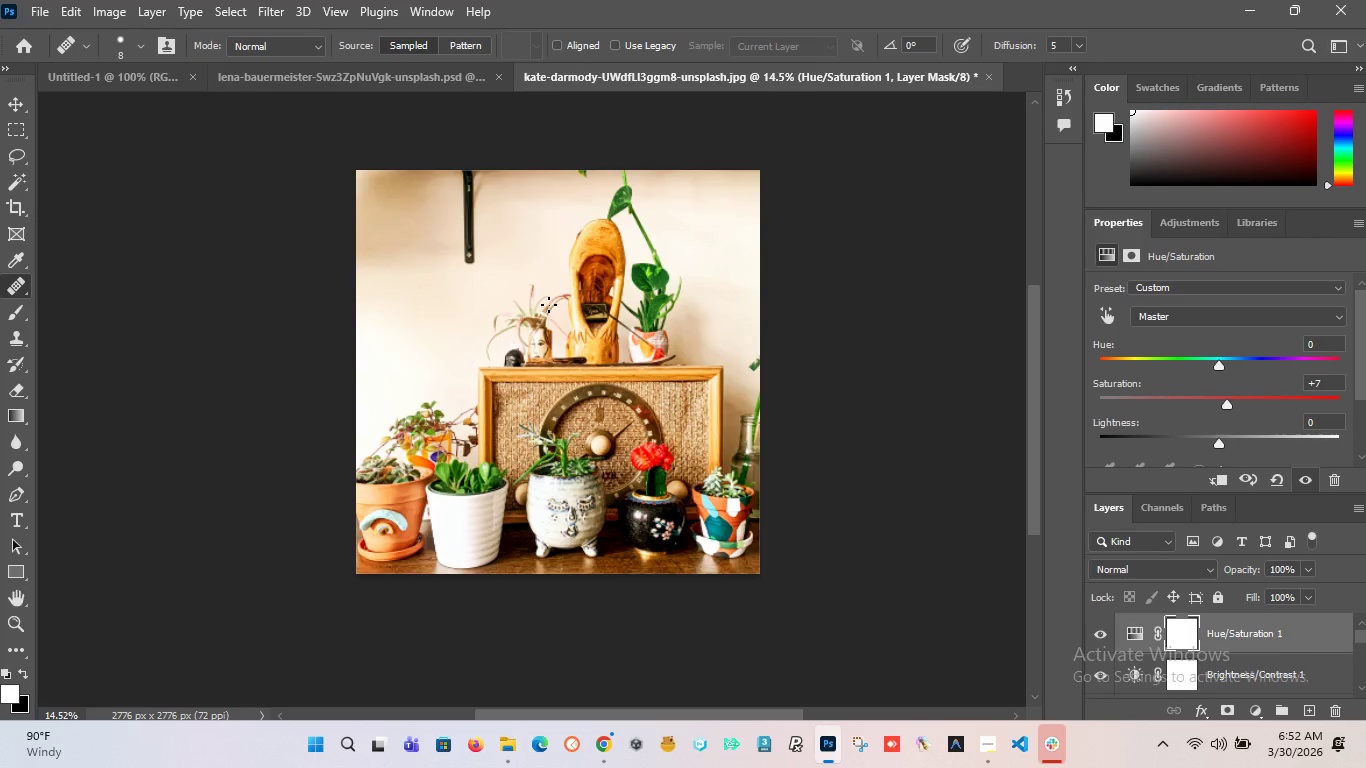 
scroll: coordinate [359, 308], scroll_direction: up, amount: 5.0
 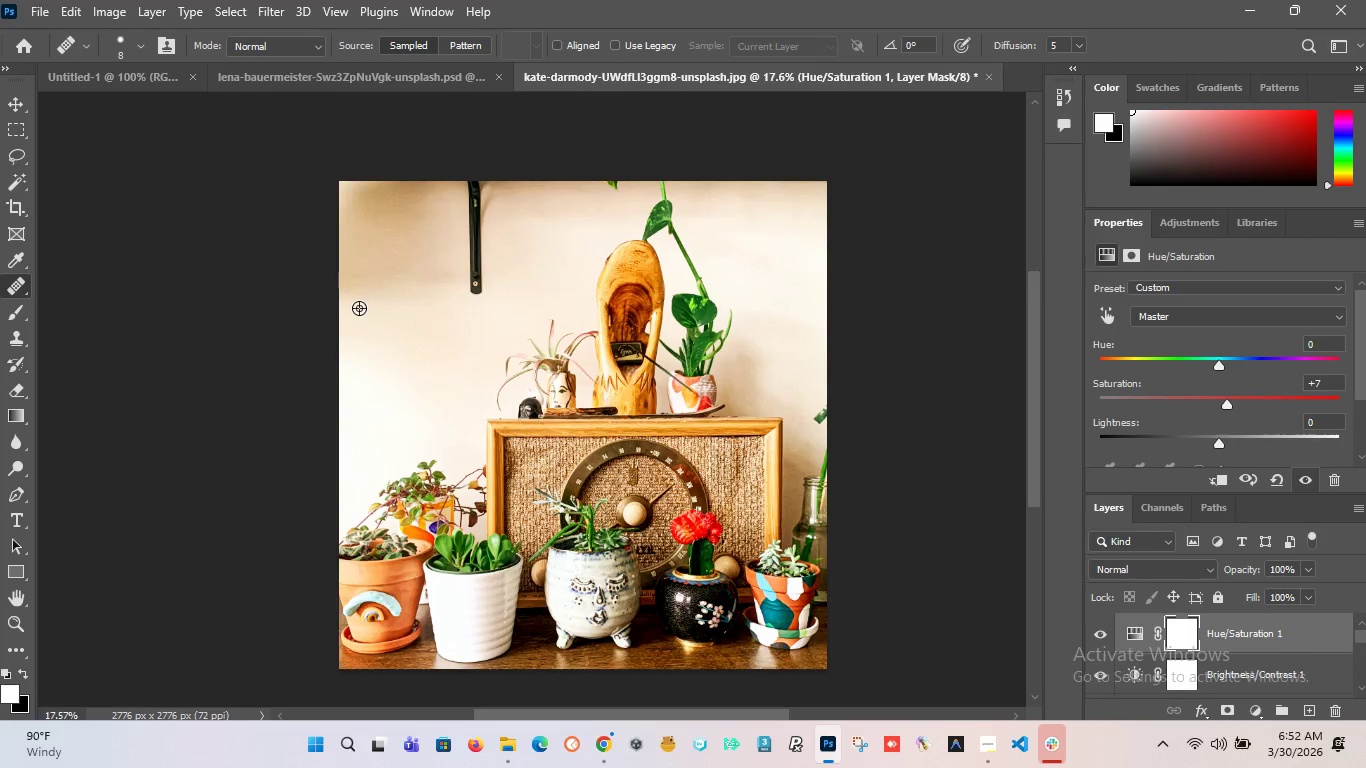 
scroll: coordinate [438, 302], scroll_direction: down, amount: 2.0
 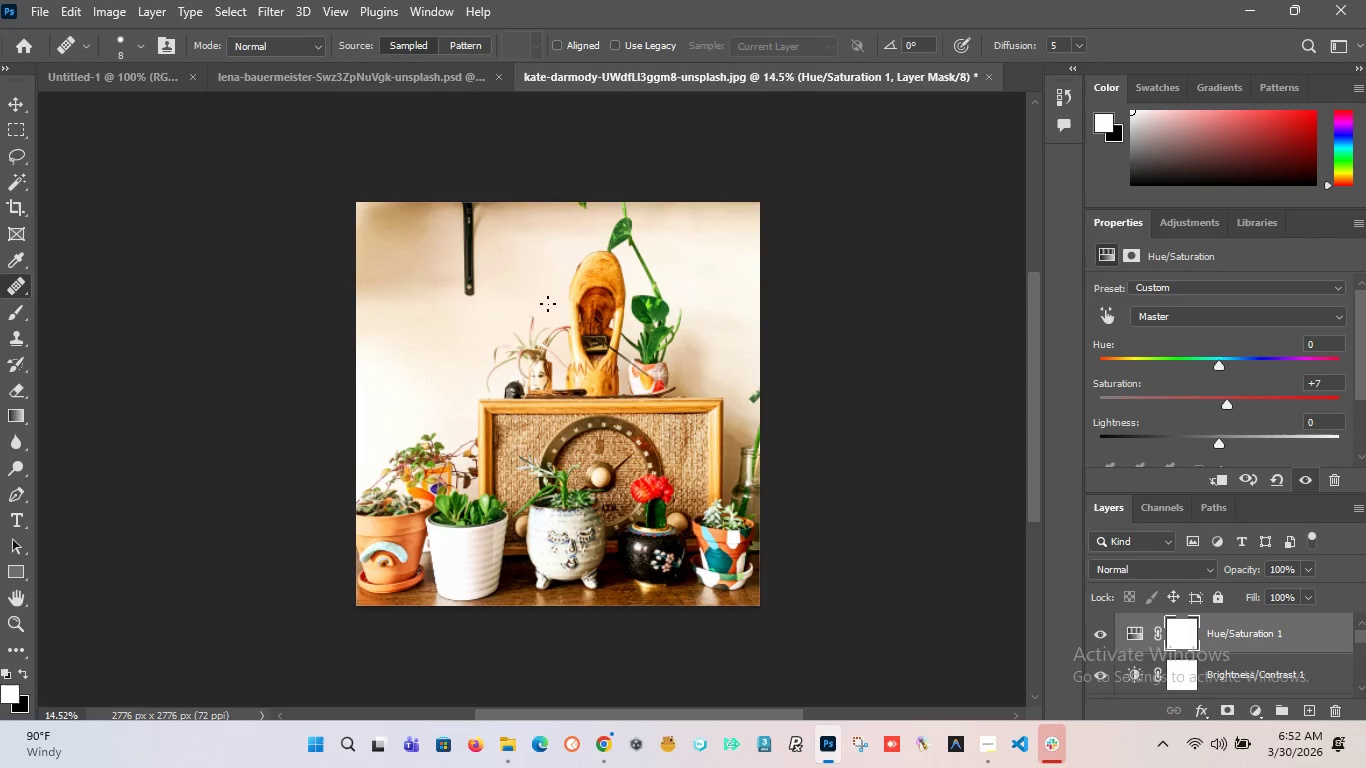 
scroll: coordinate [549, 305], scroll_direction: none, amount: 0.0
 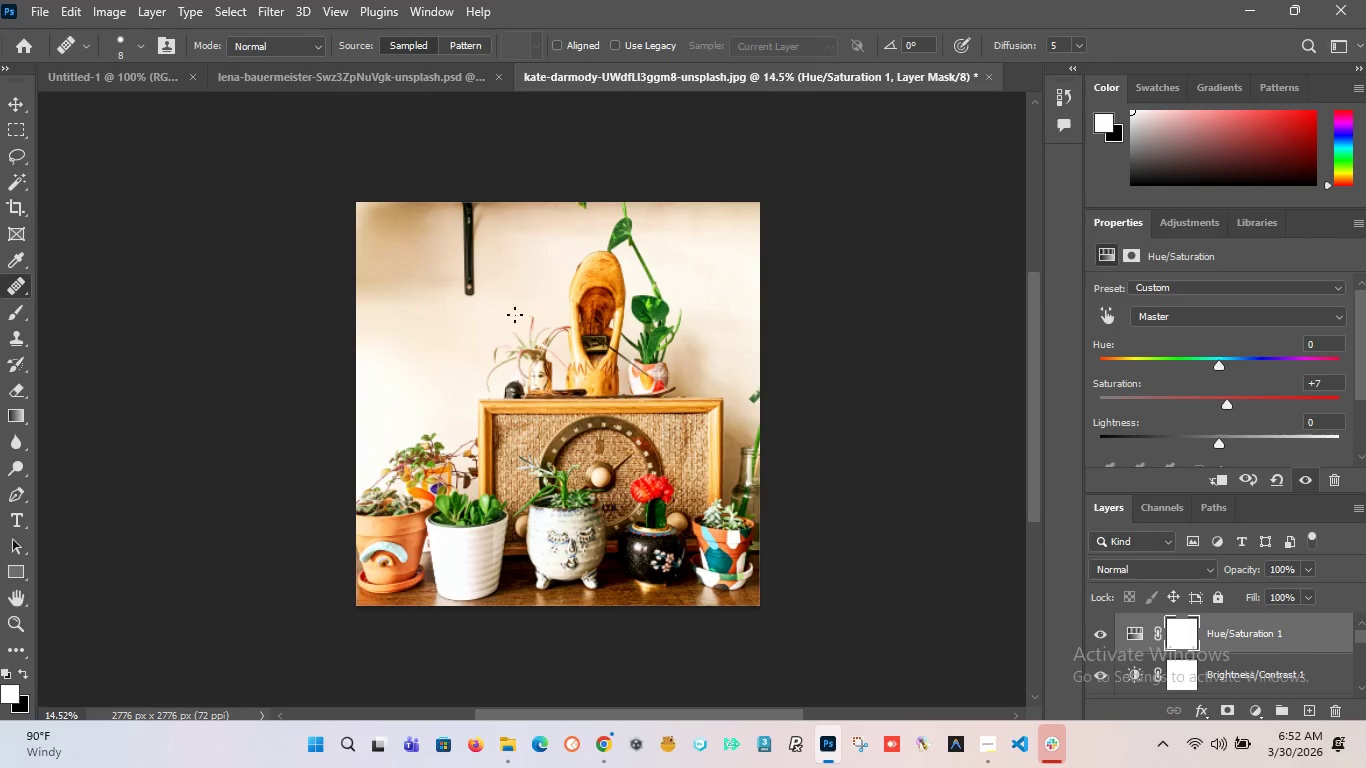 
hold_key(key=AltLeft, duration=1.5)
scroll: coordinate [363, 338], scroll_direction: up, amount: 3.0
 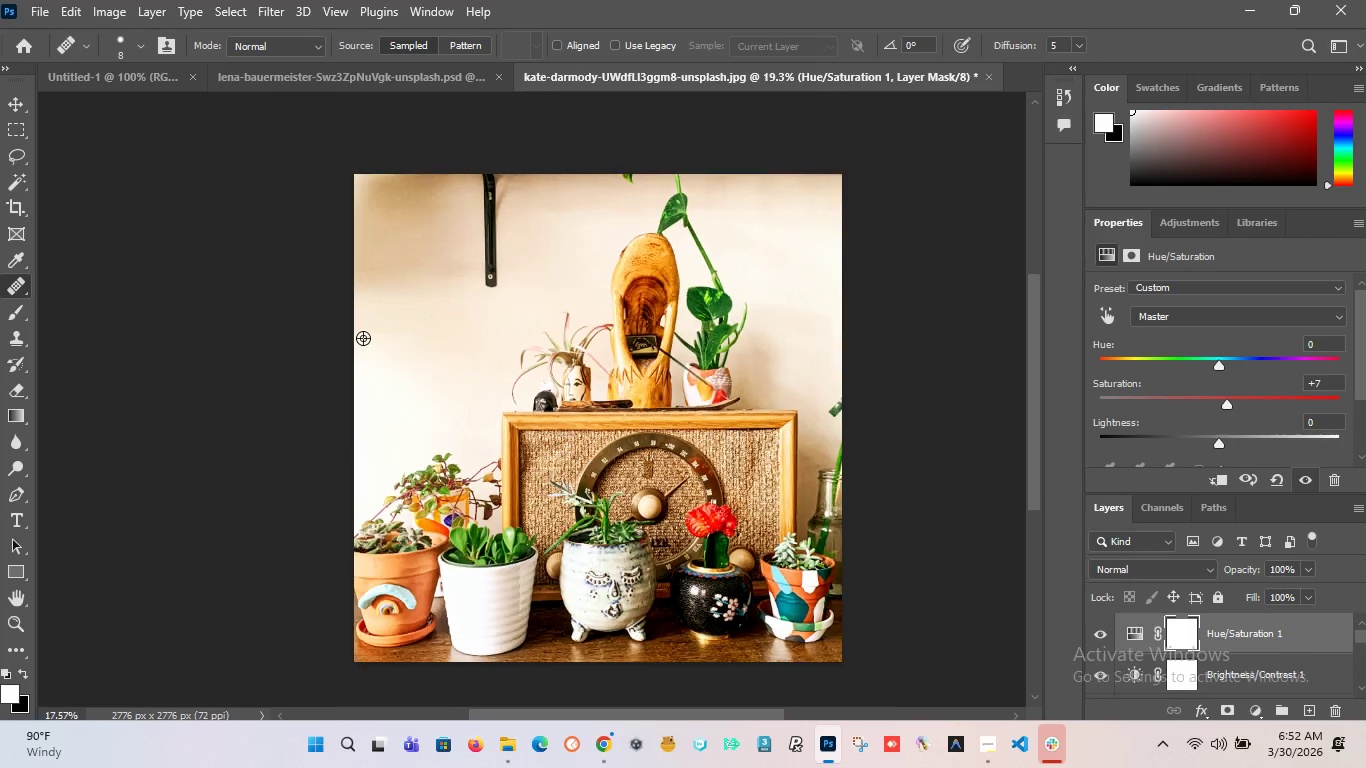 
hold_key(key=AltLeft, duration=1.22)
scroll: coordinate [363, 338], scroll_direction: down, amount: 1.0
 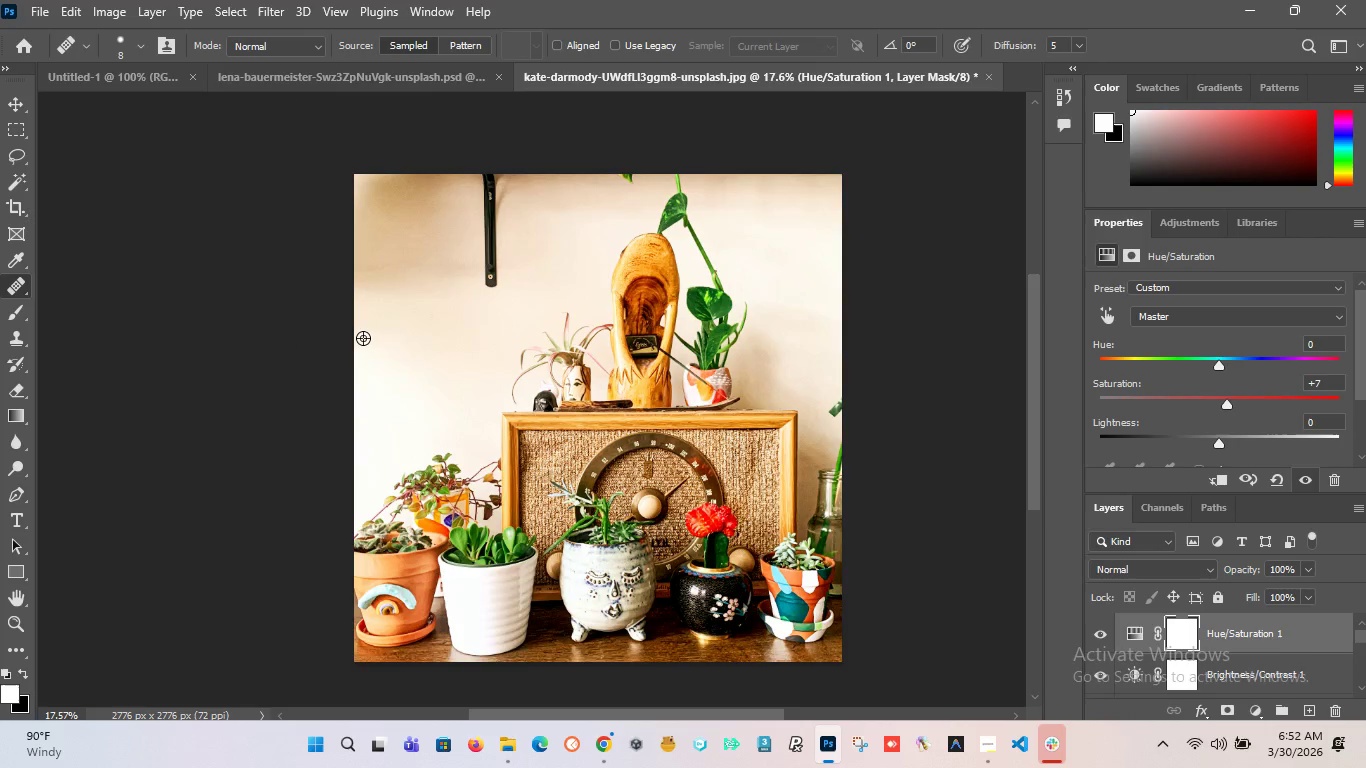 
left_click([44, 12])
 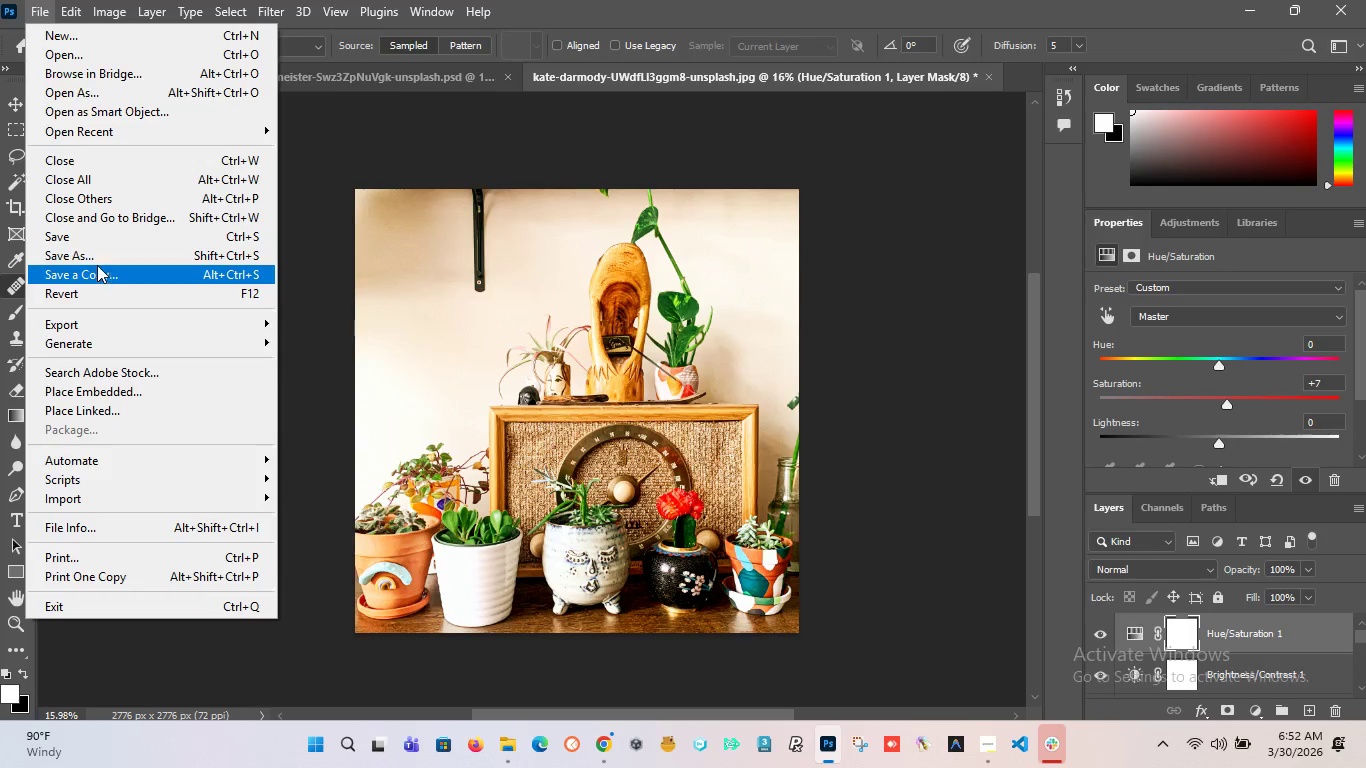 
left_click([94, 253])
 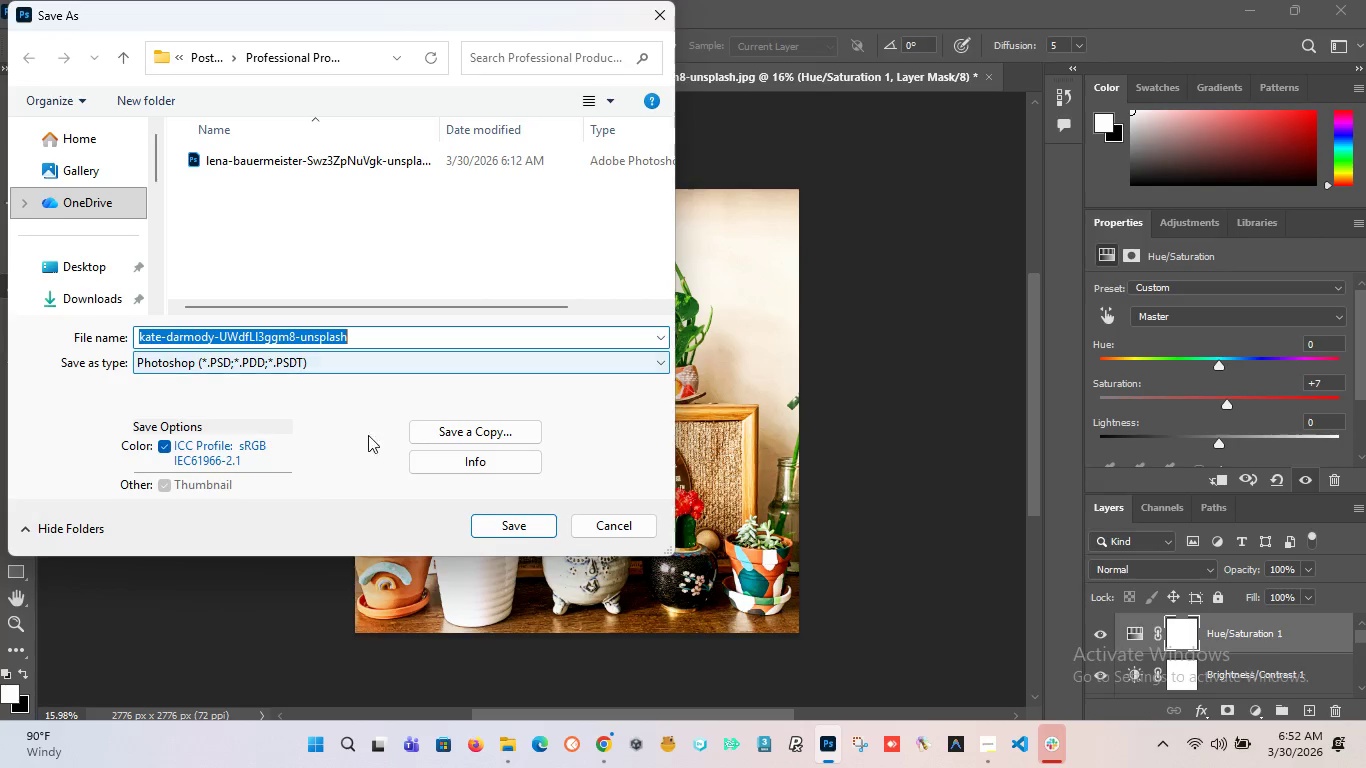 
left_click([516, 516])
 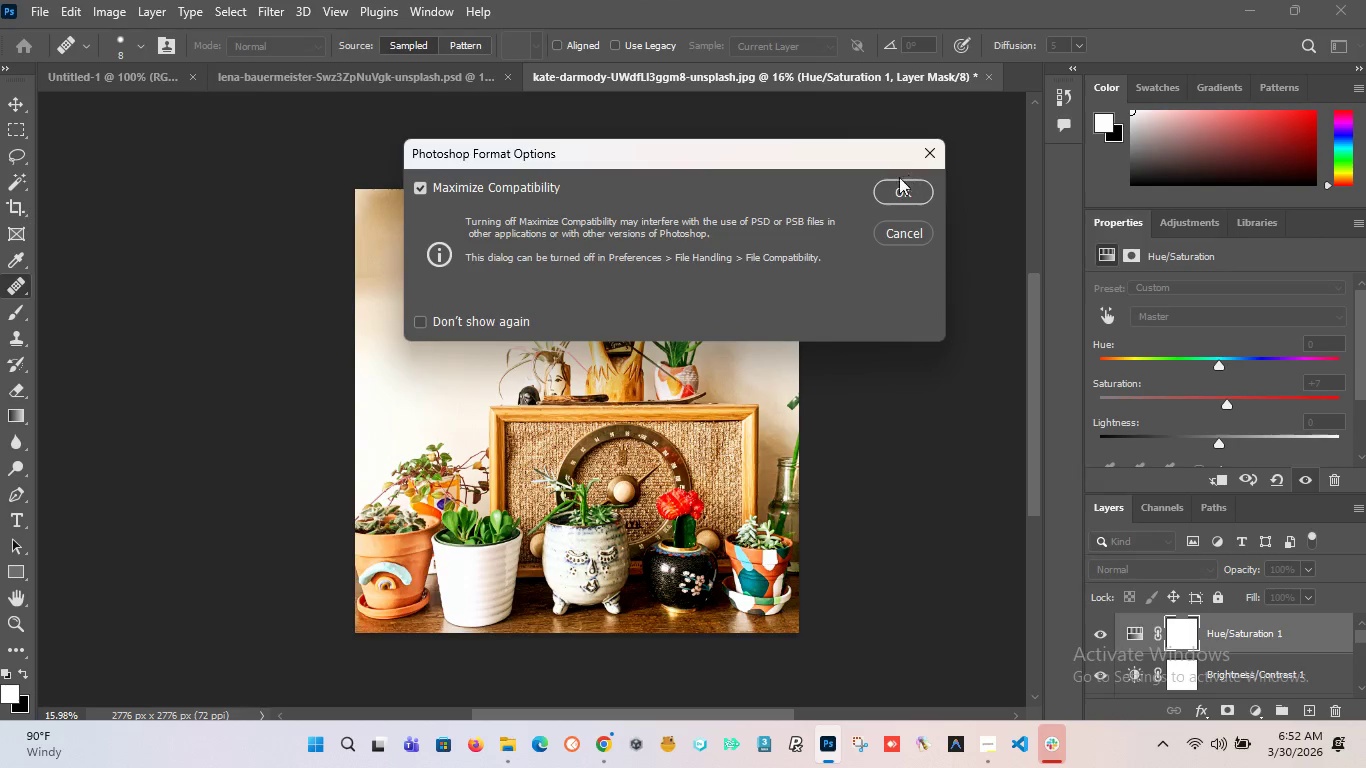 
left_click([891, 195])